 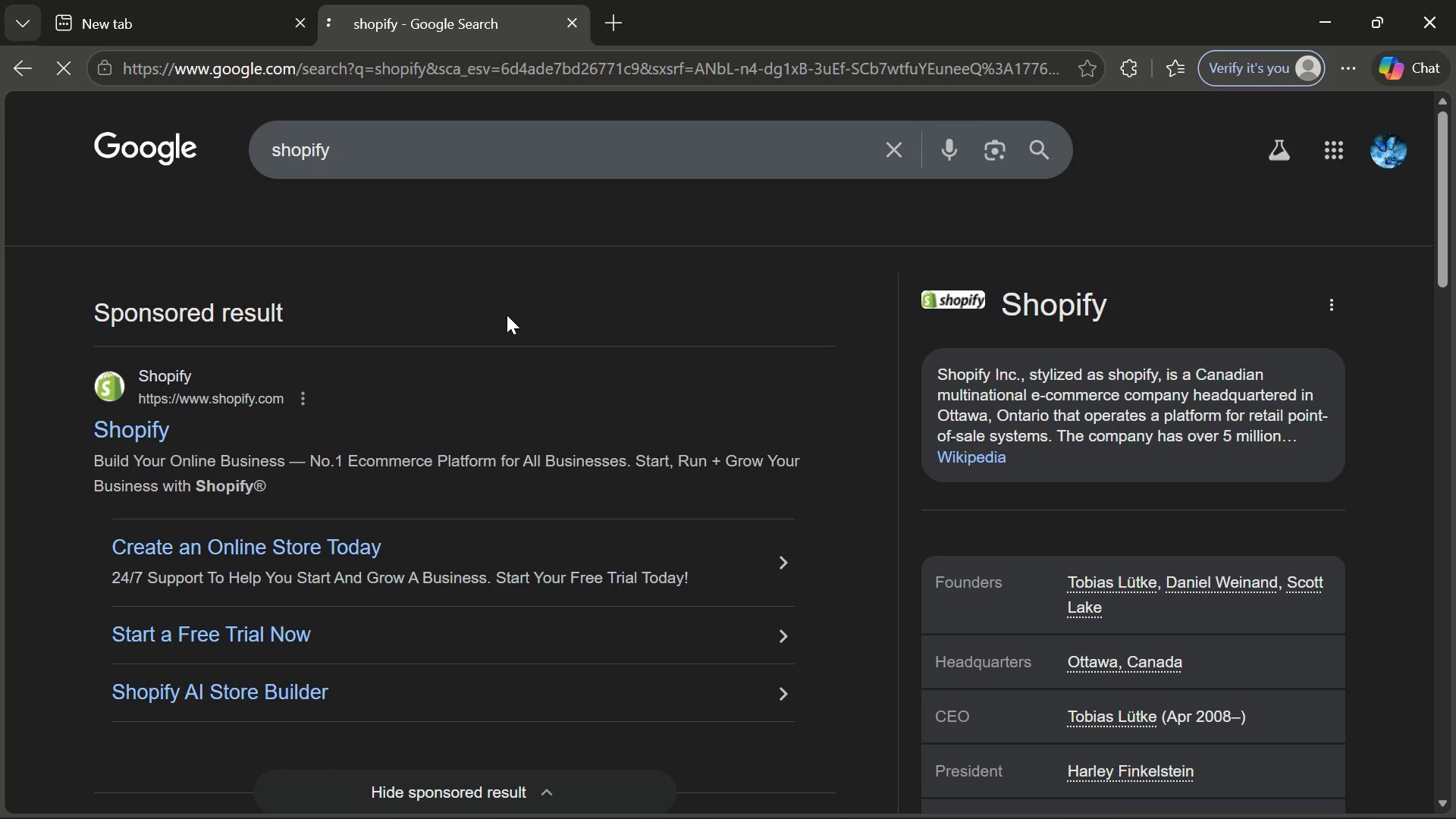 
left_click([1251, 126])
 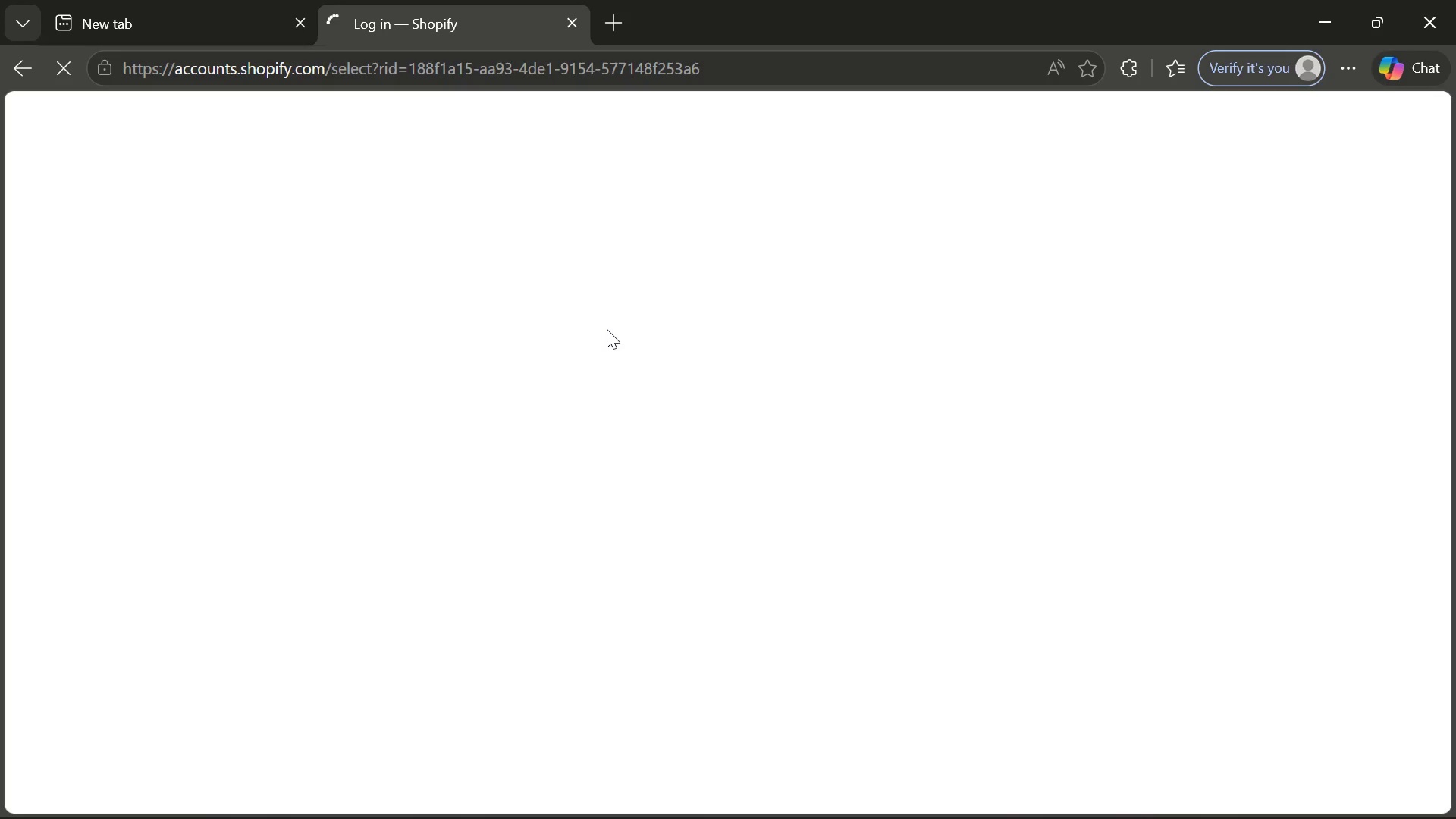 
wait(41.11)
 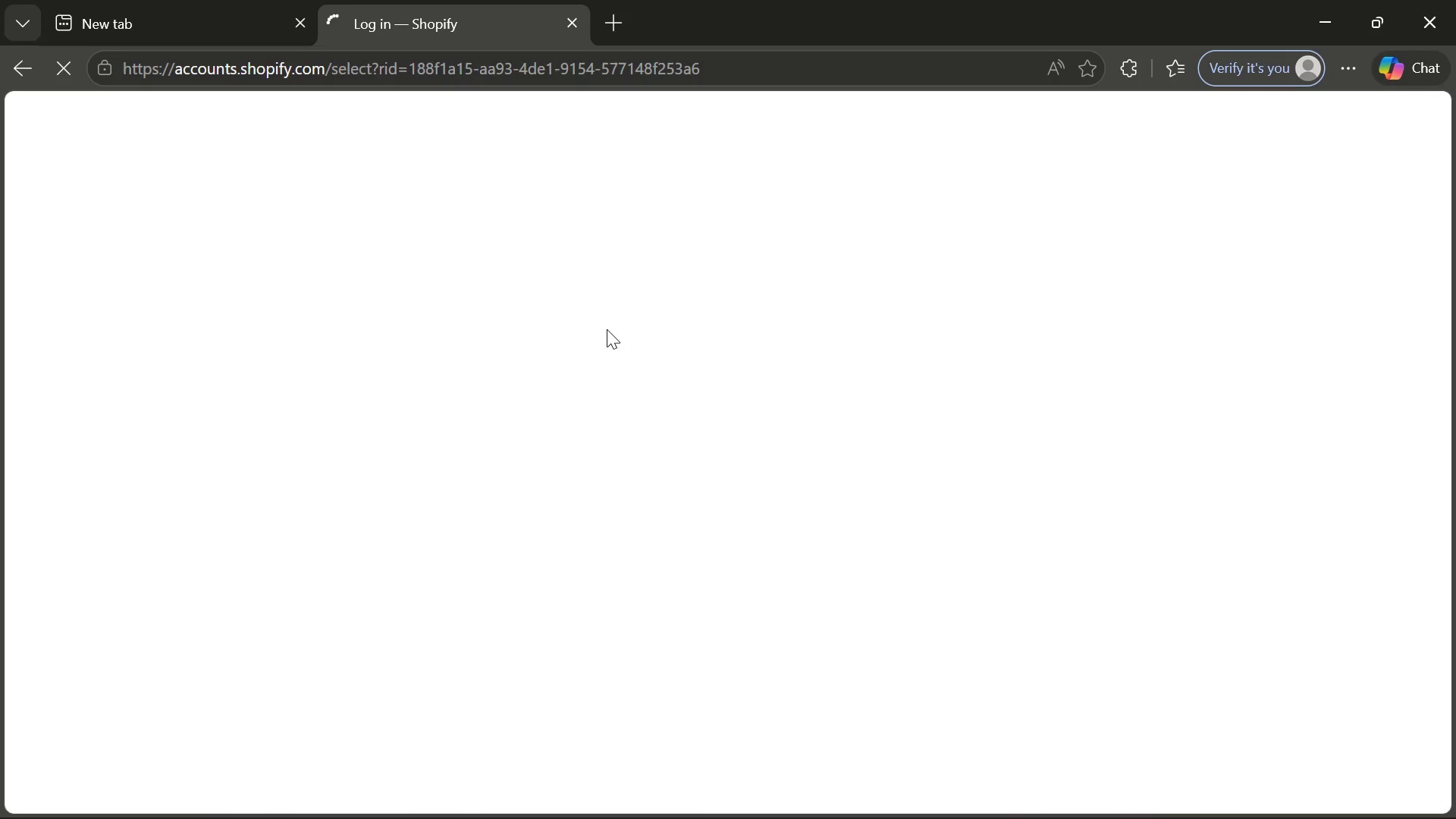 
left_click([626, 488])
 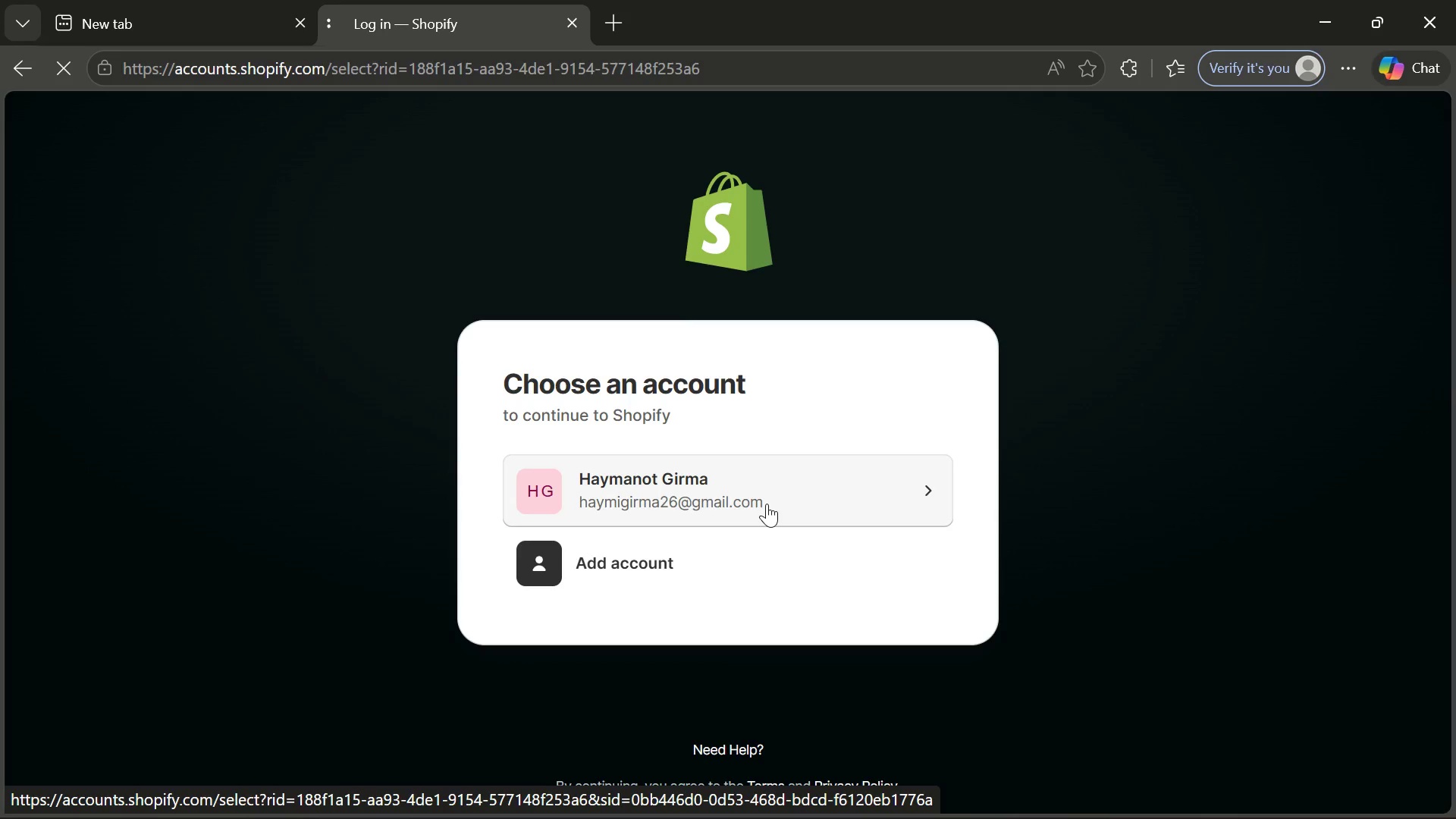 
wait(7.33)
 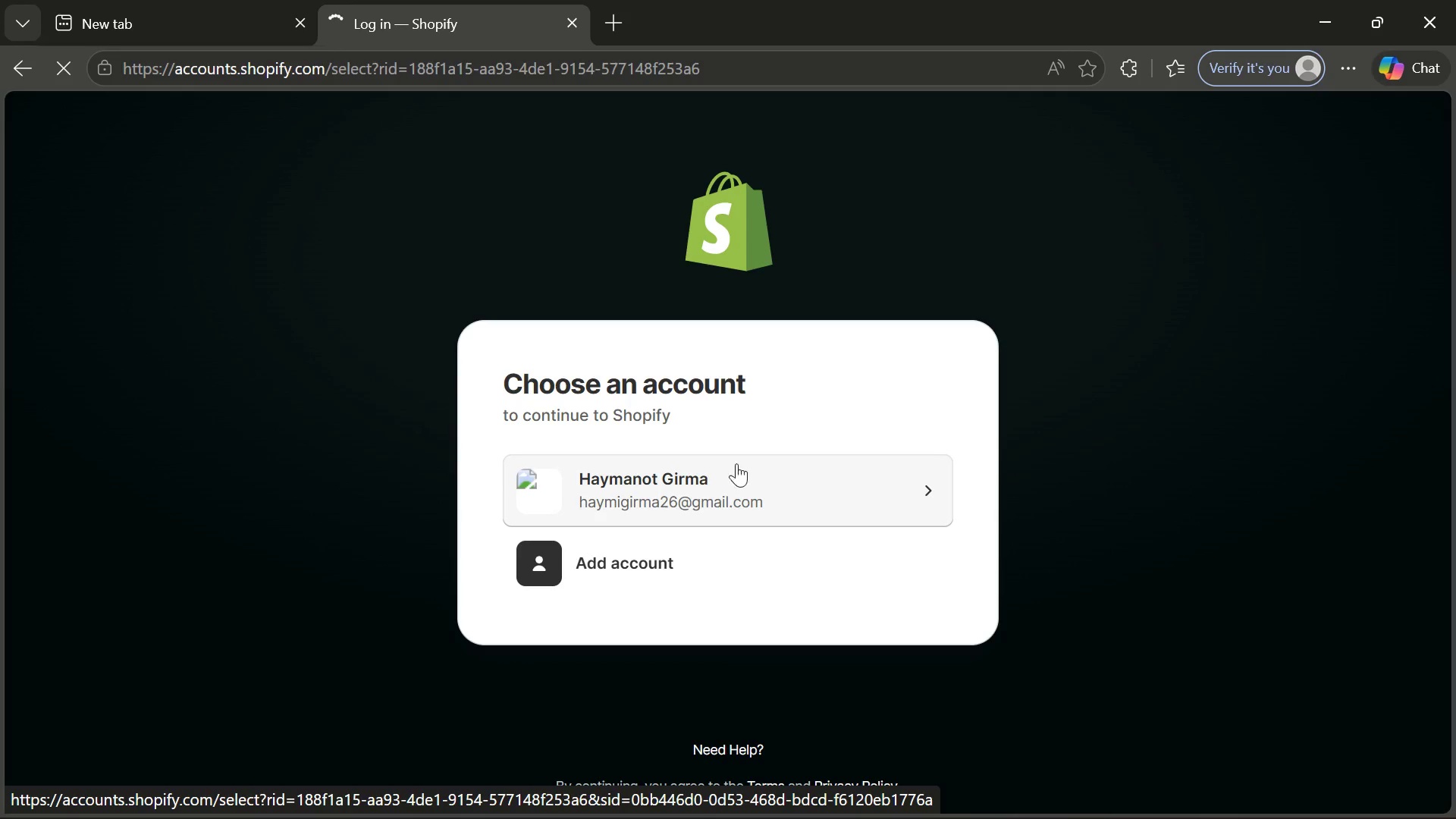 
left_click([713, 491])
 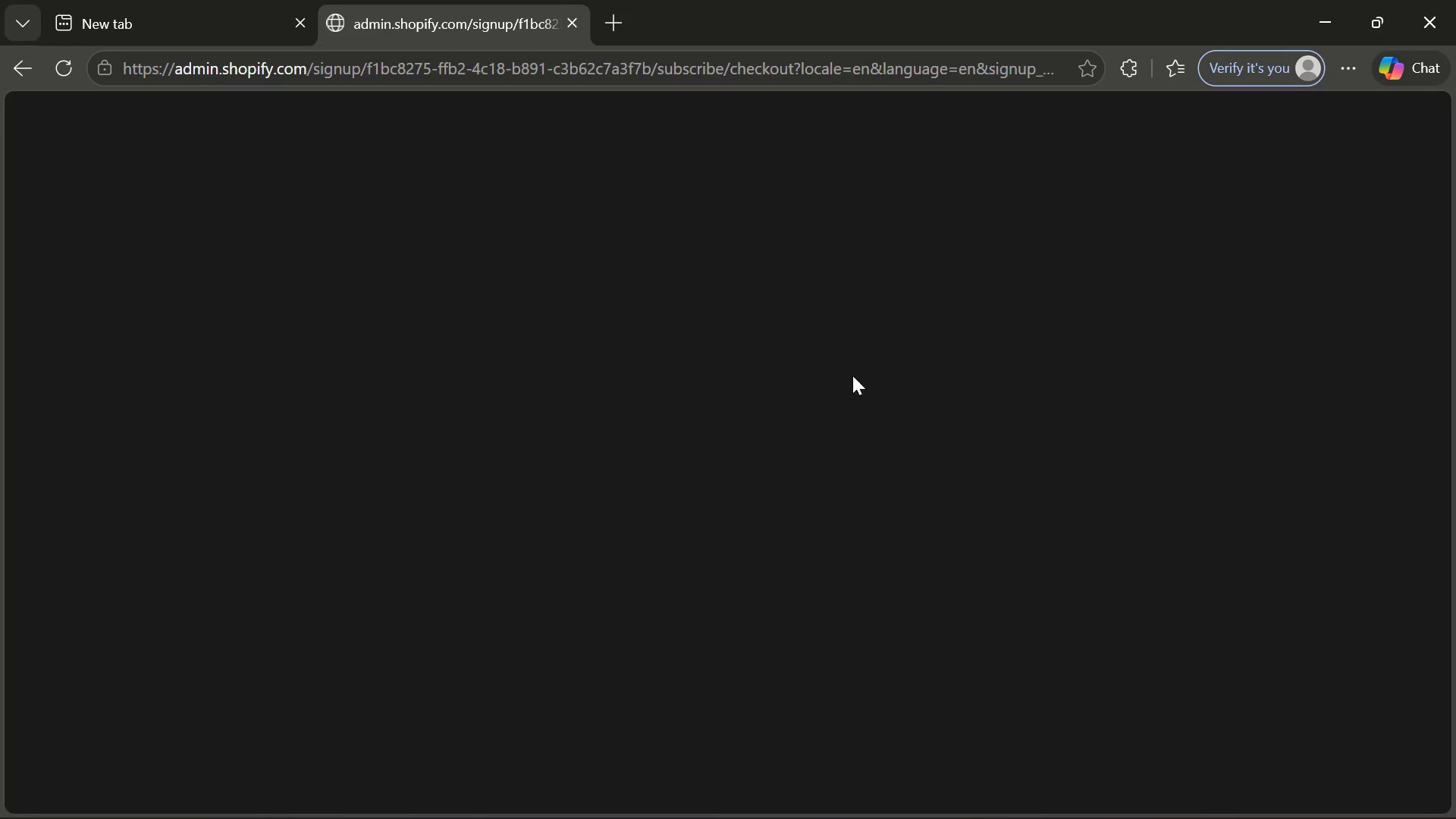 
wait(34.41)
 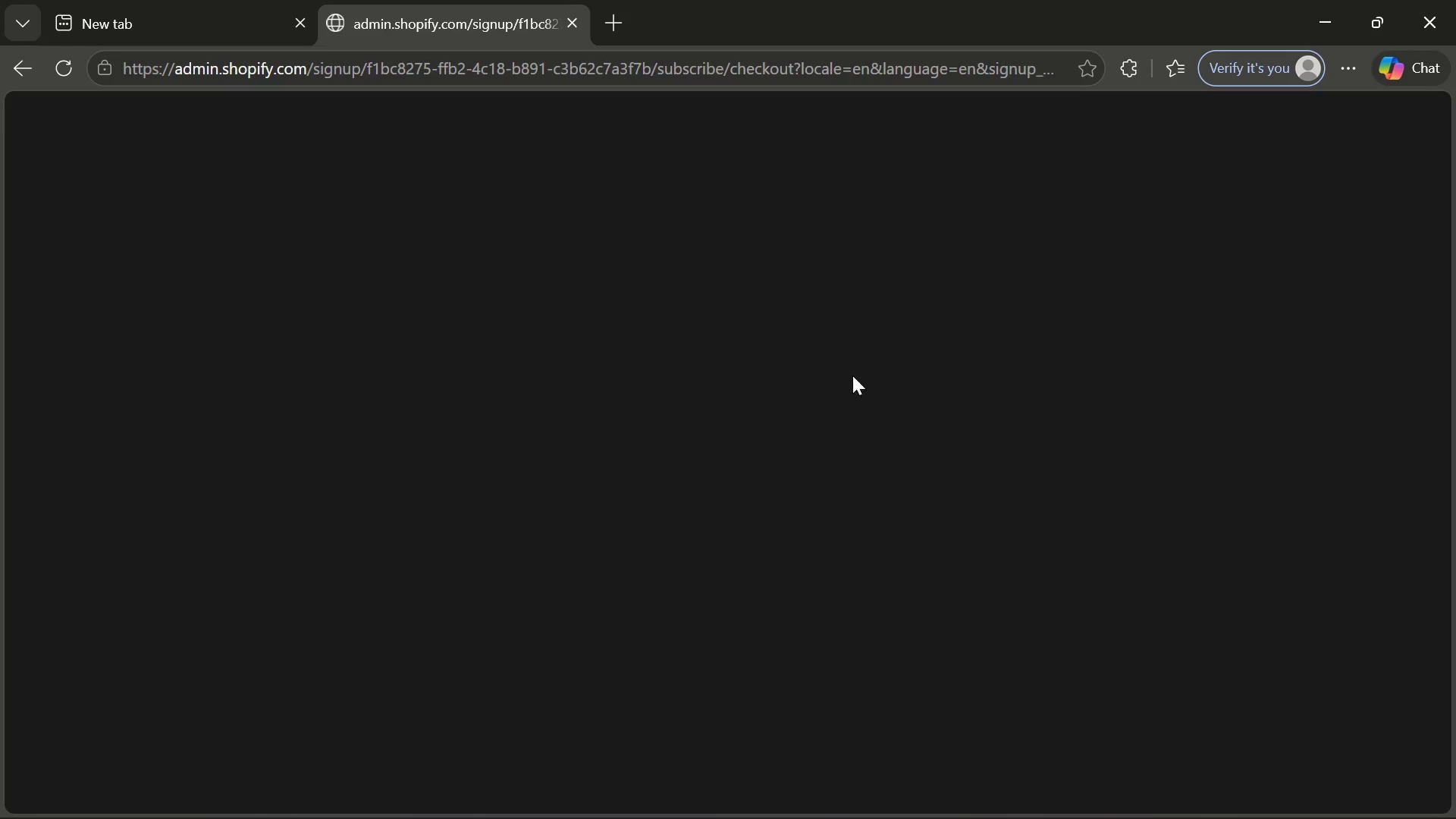 
left_click([690, 626])
 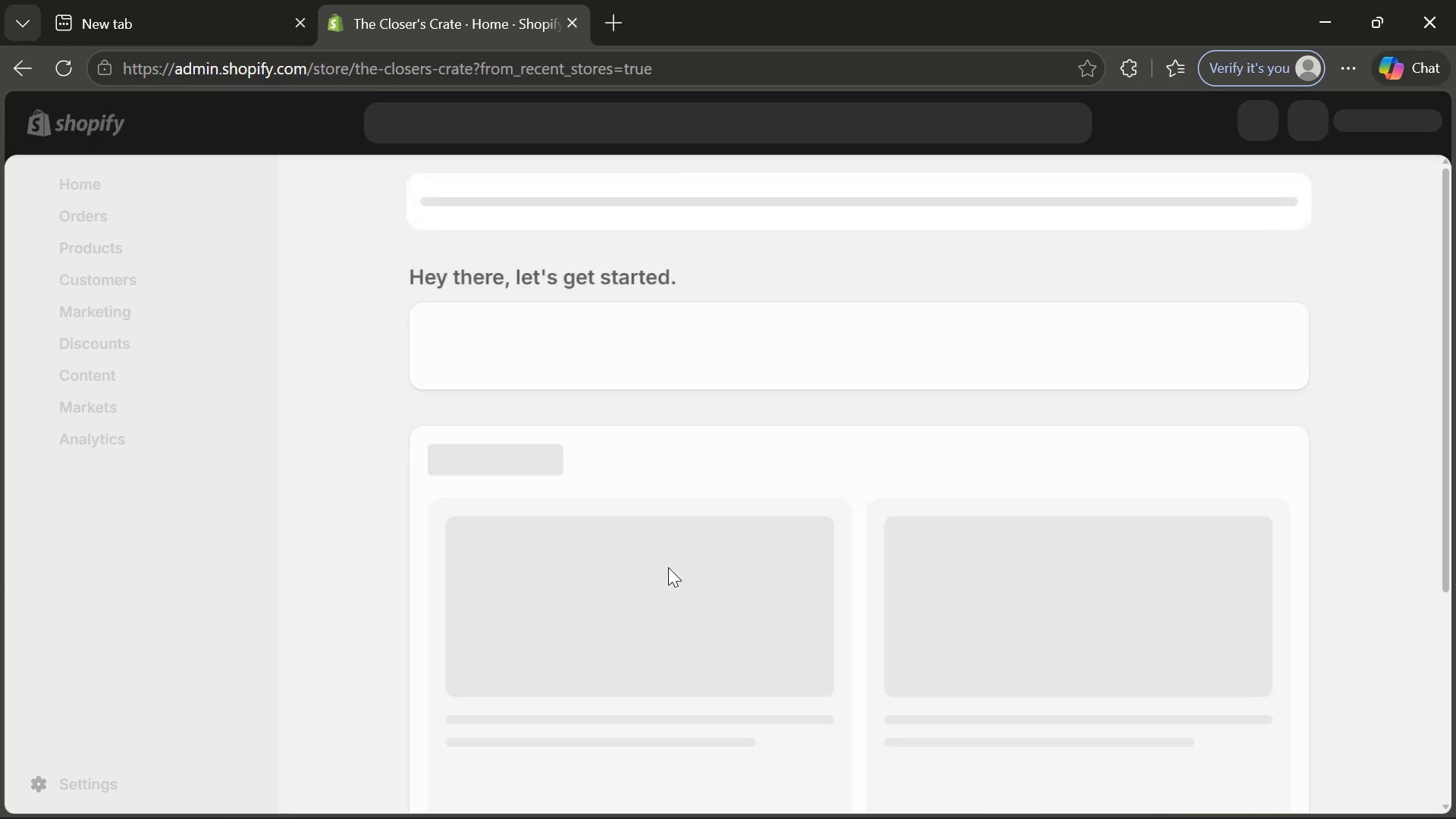 
wait(17.42)
 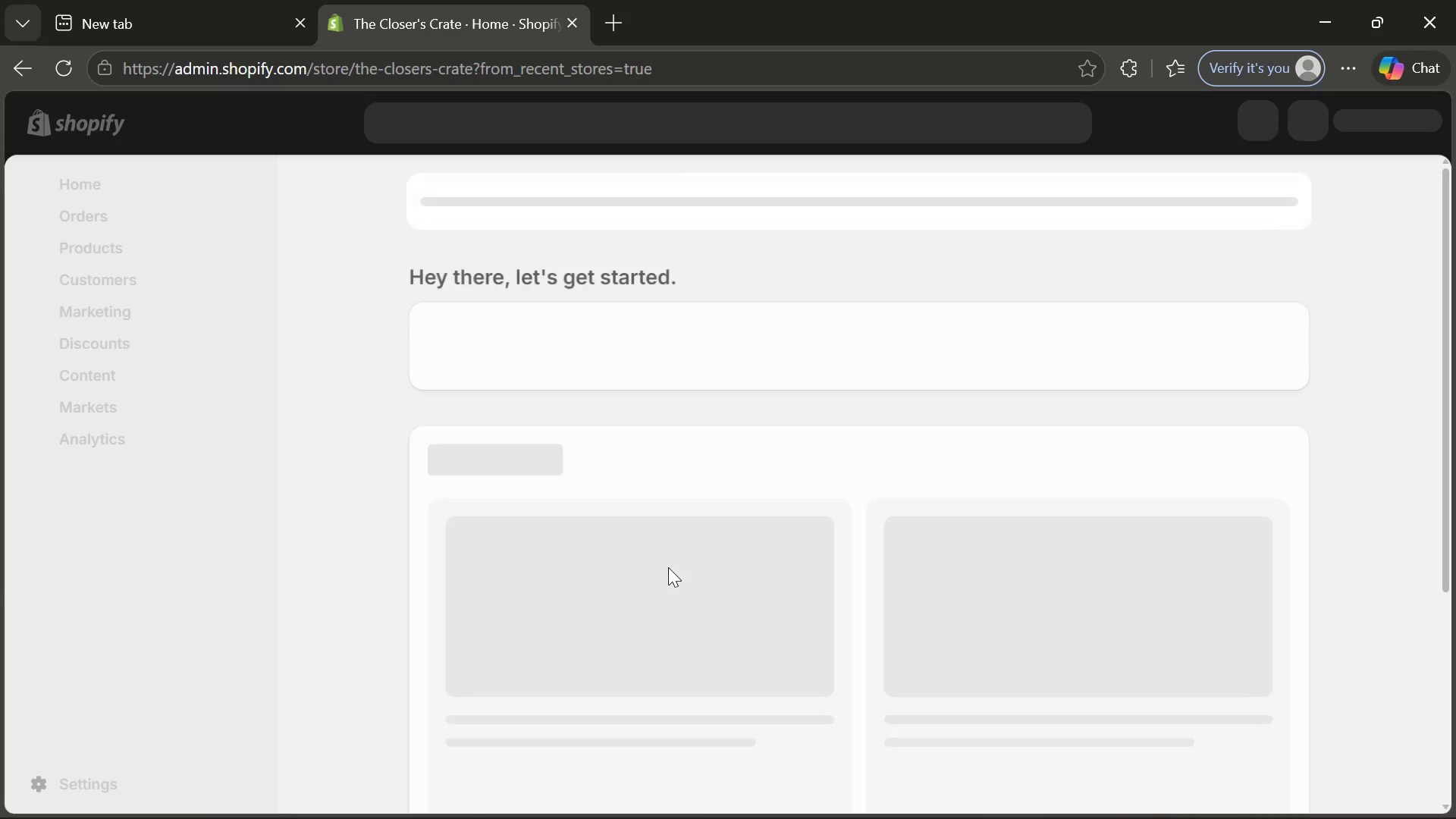 
left_click([127, 520])
 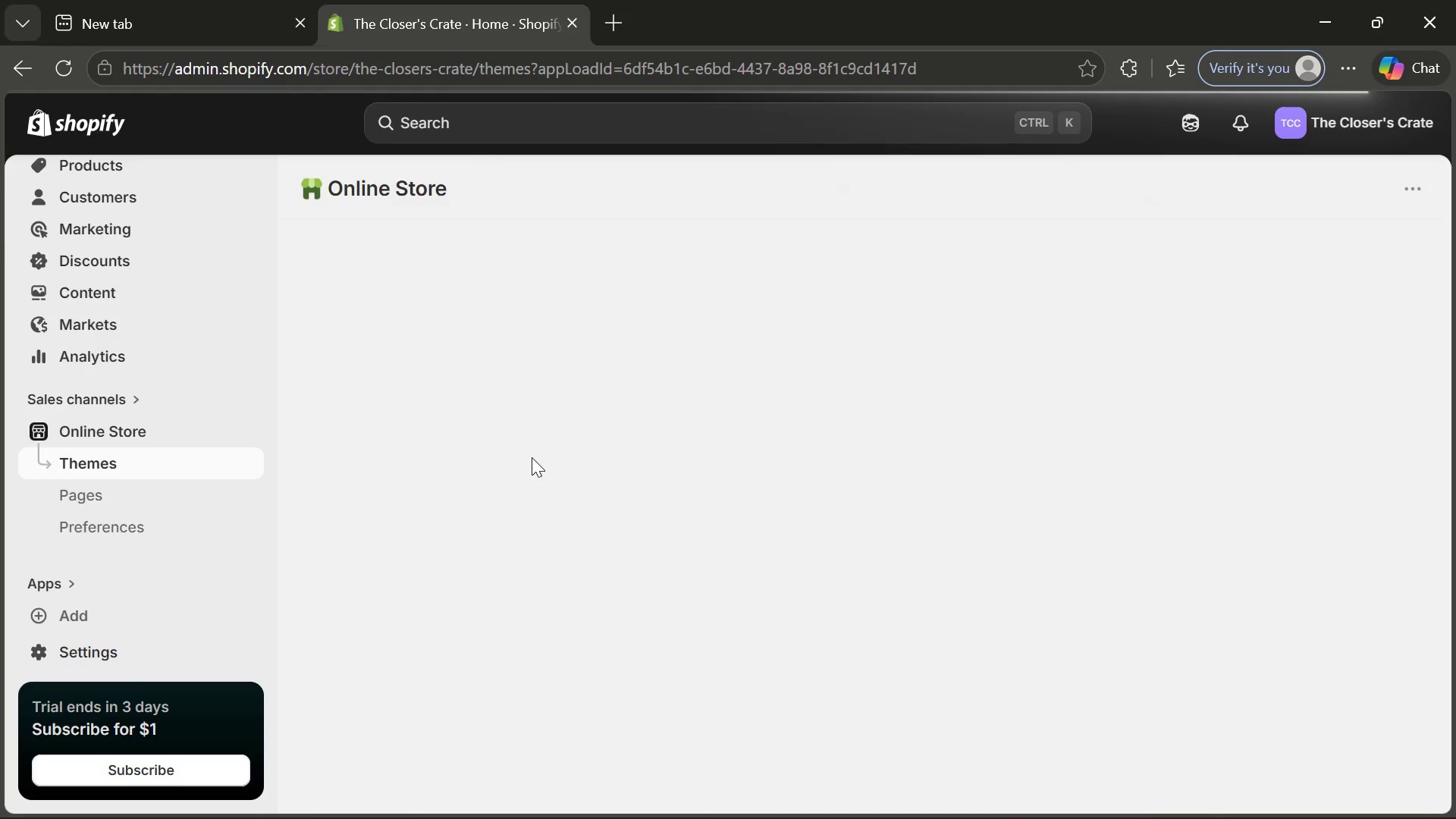 
wait(15.16)
 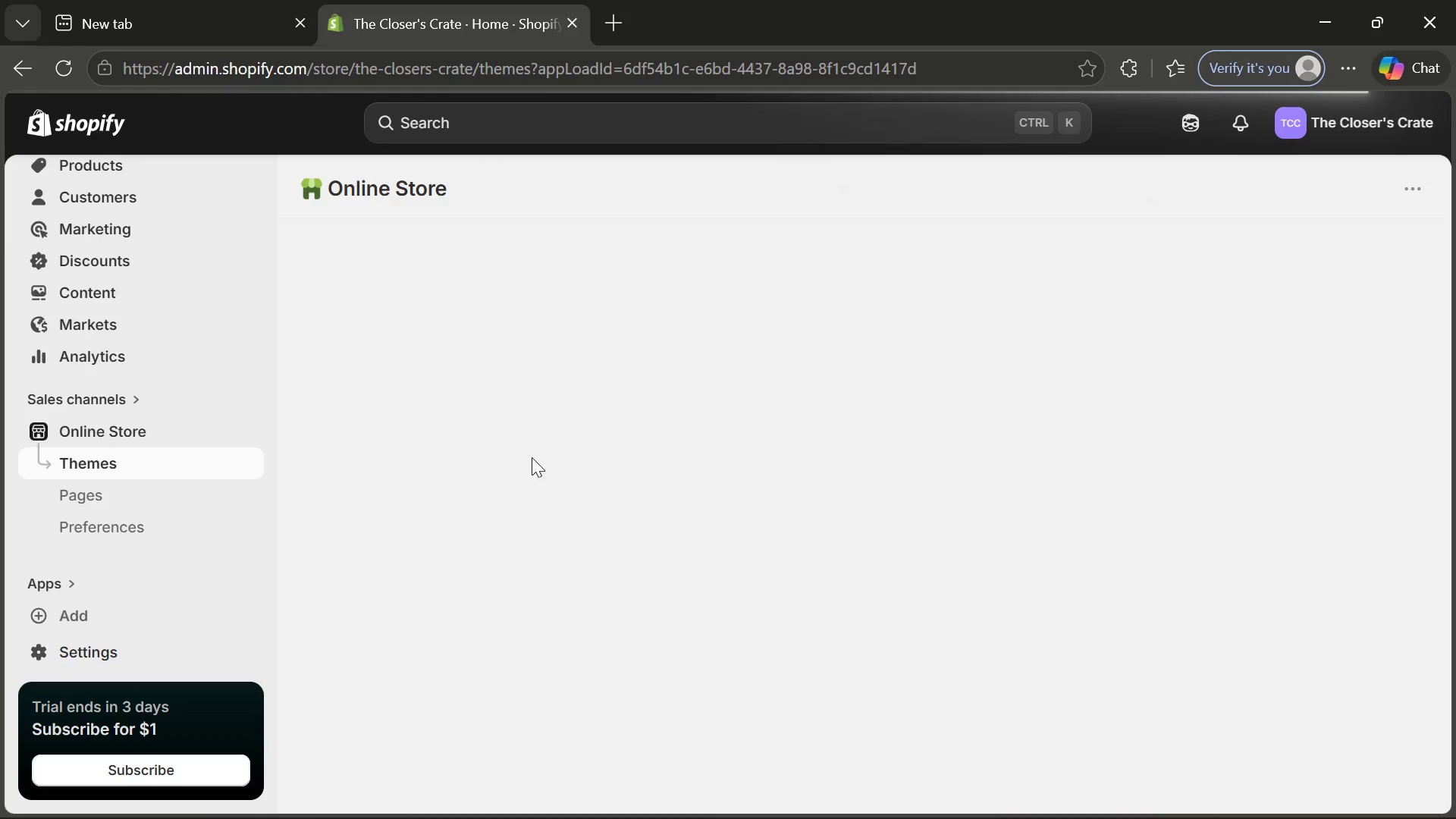 
scroll: coordinate [770, 513], scroll_direction: down, amount: 5.0
 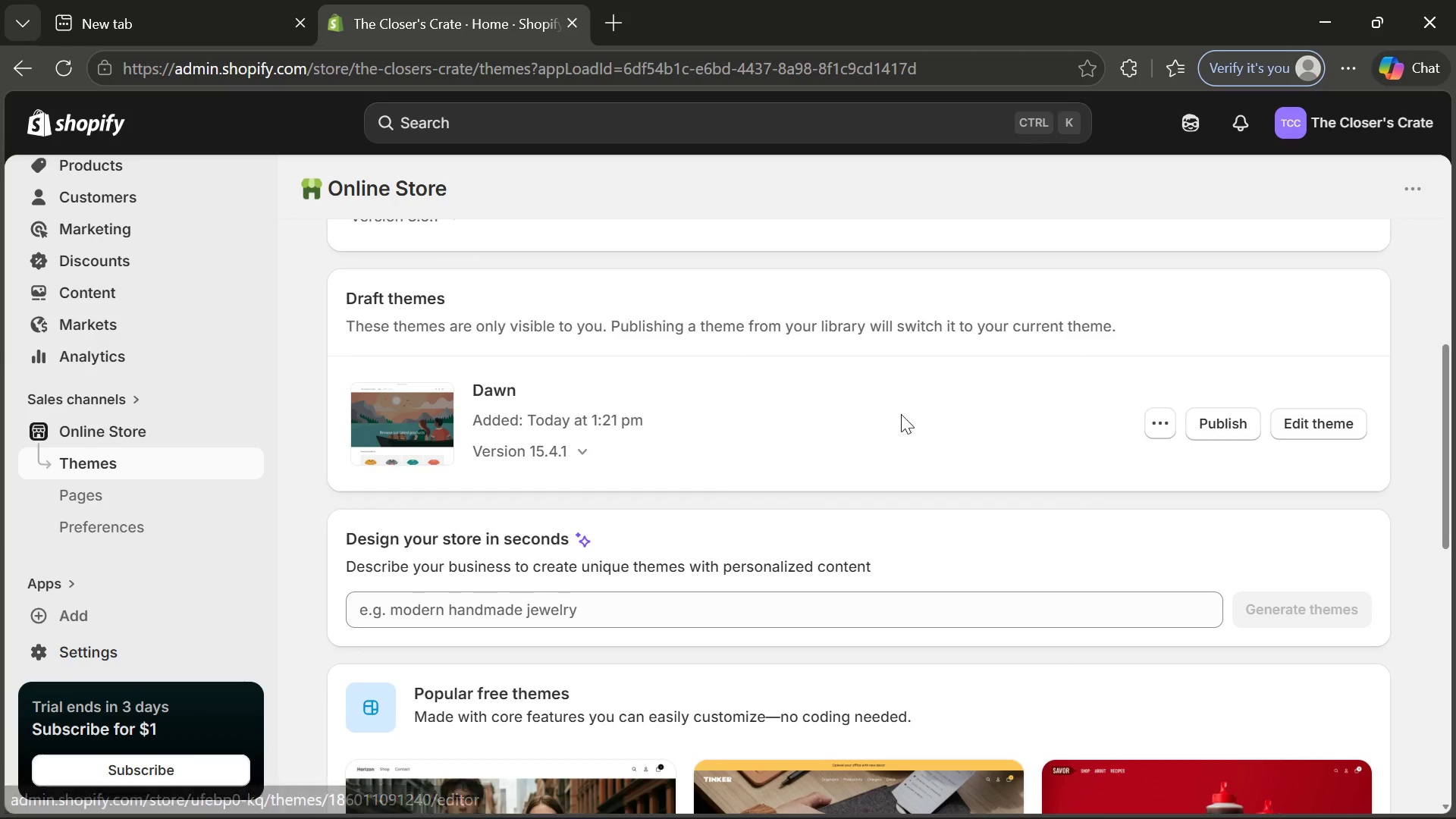 
wait(5.06)
 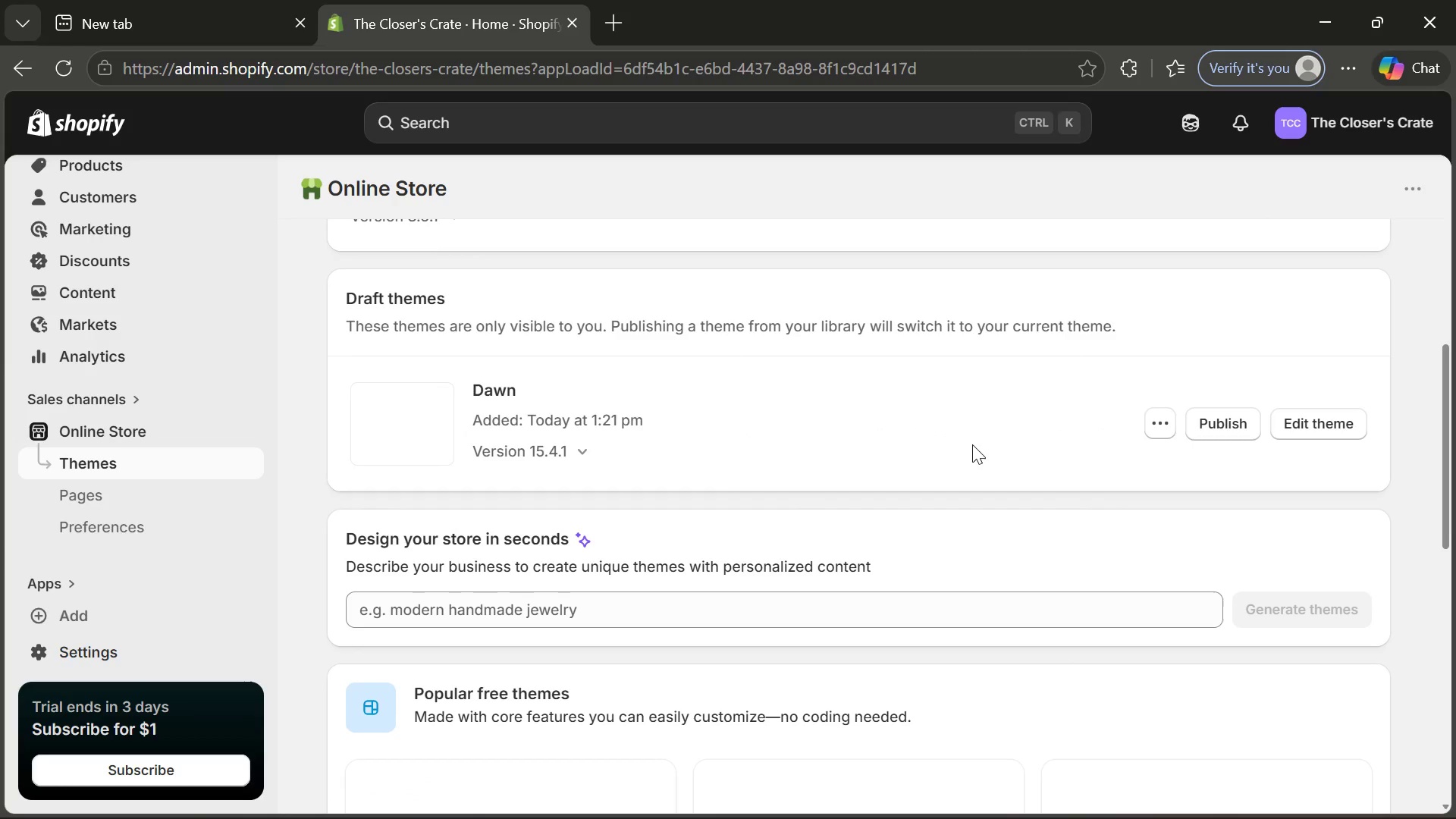 
left_click([1166, 424])
 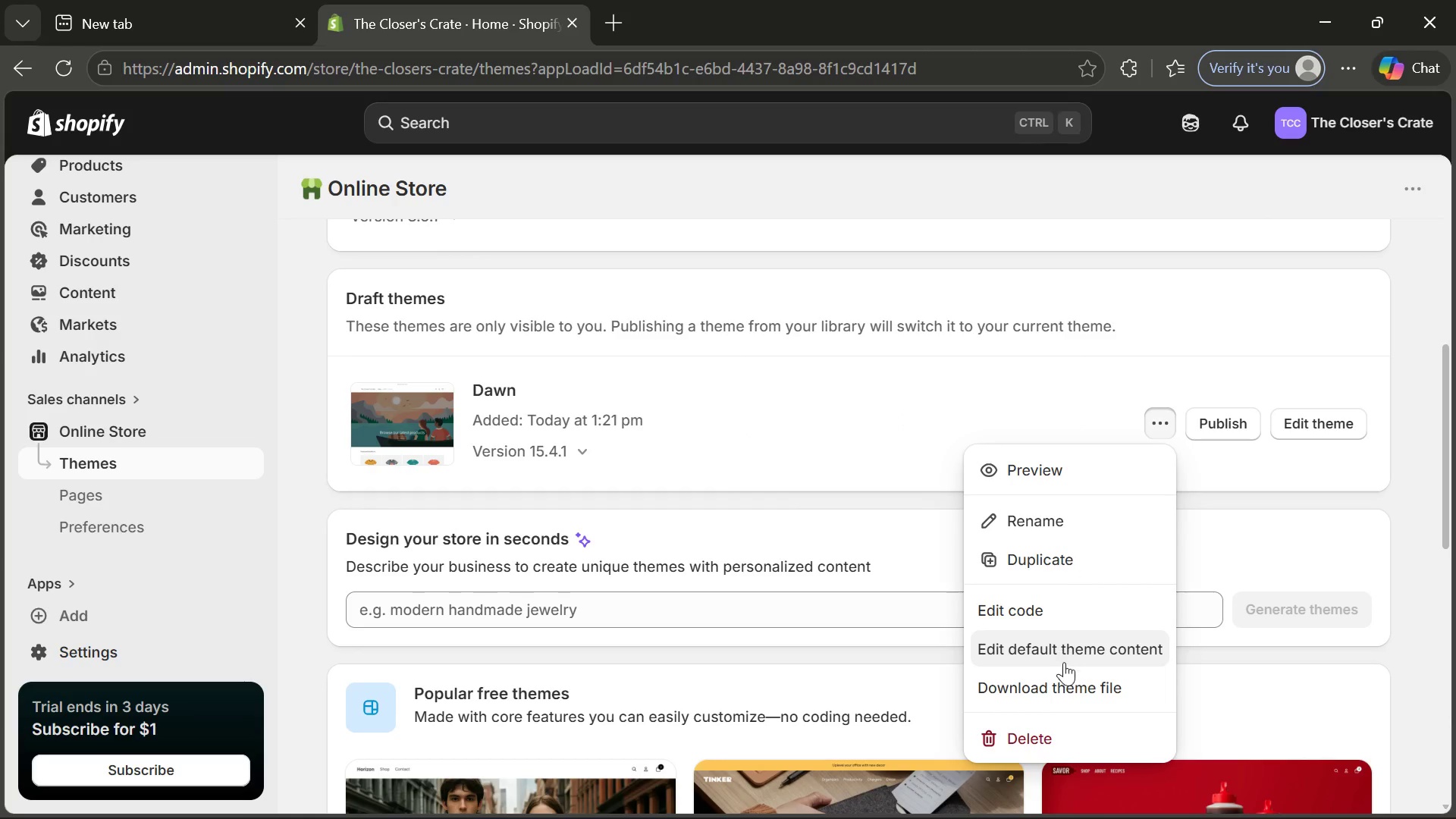 
left_click([1057, 735])
 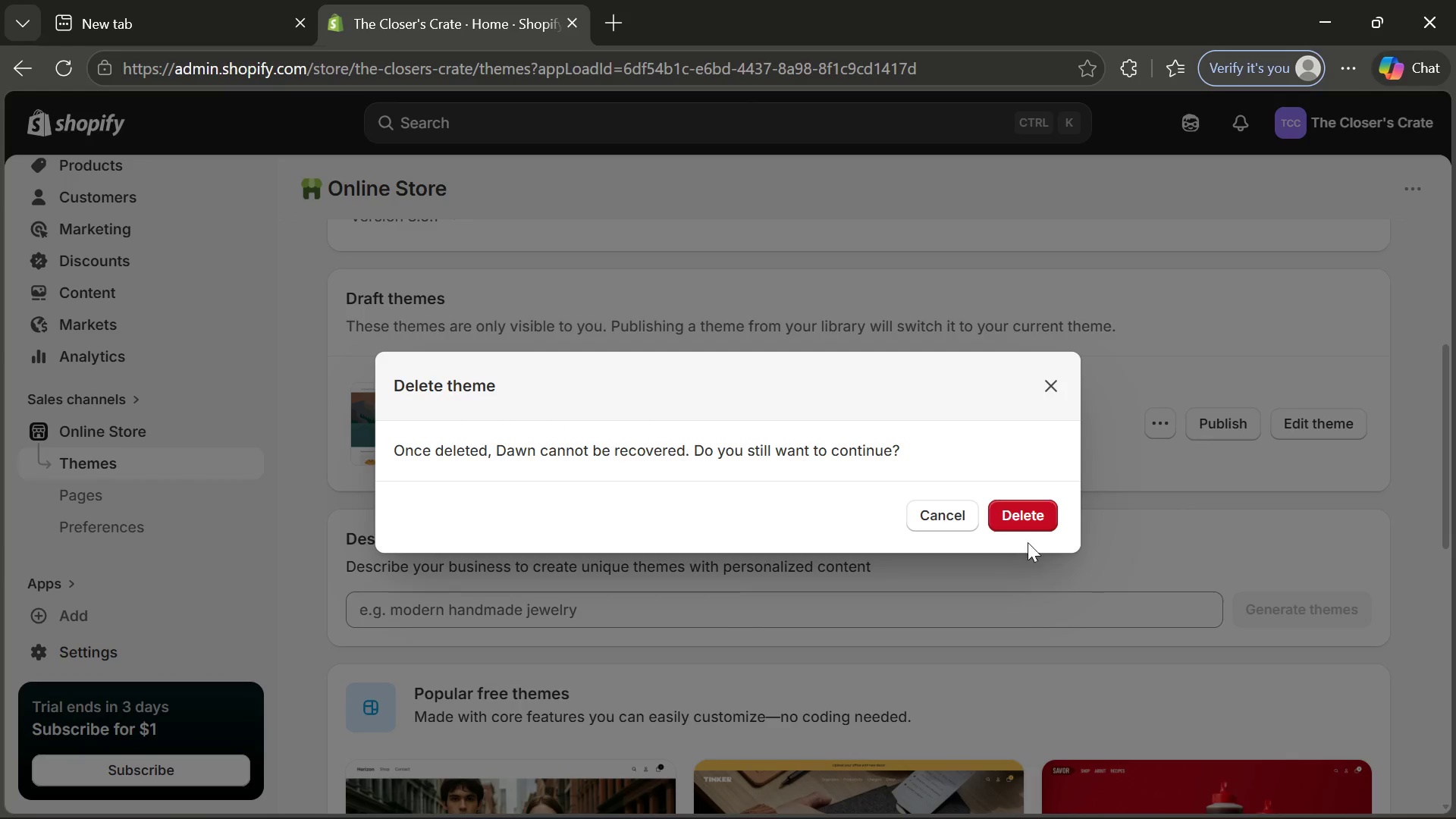 
left_click([1028, 526])
 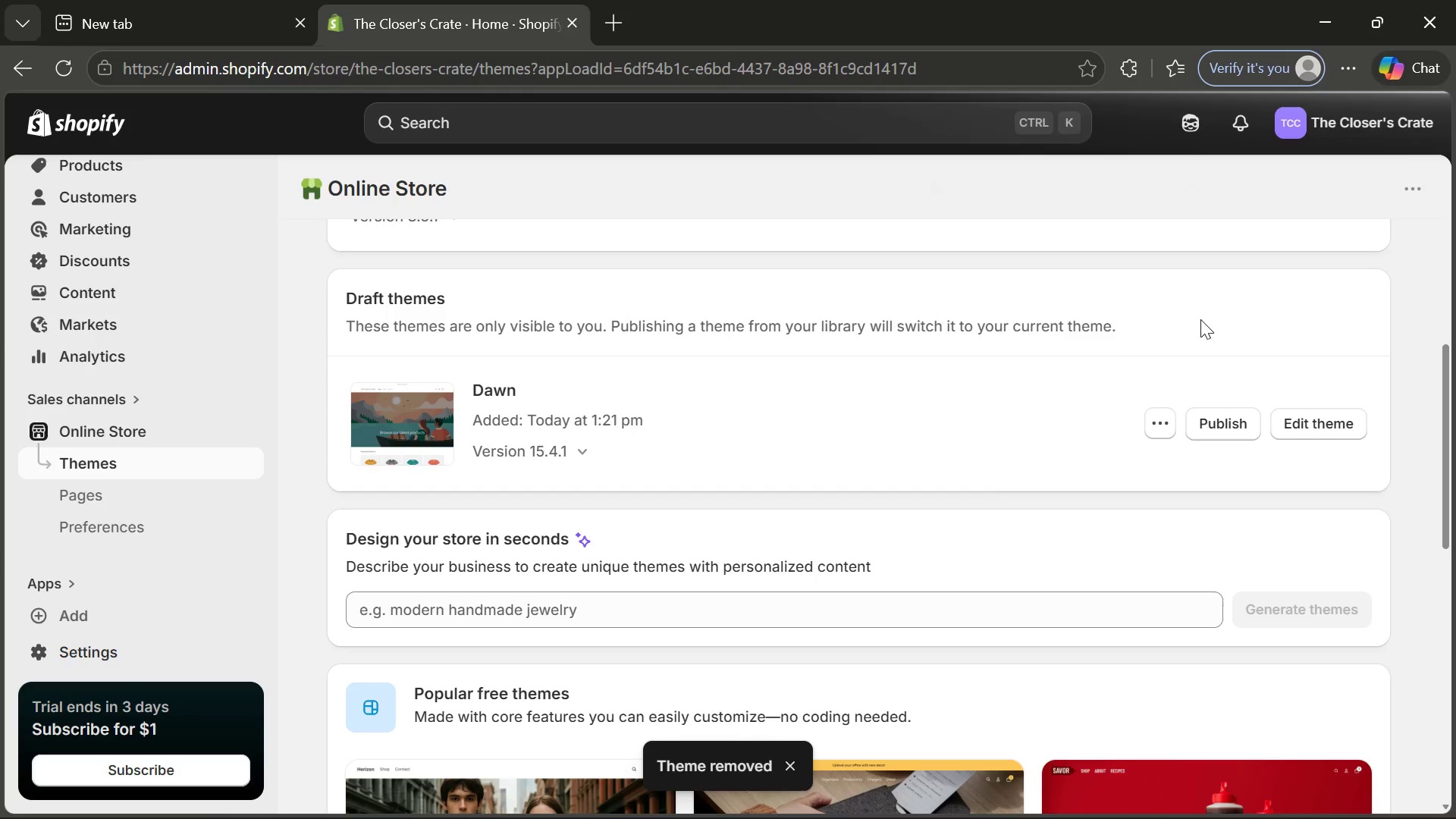 
scroll: coordinate [989, 612], scroll_direction: down, amount: 1.0
 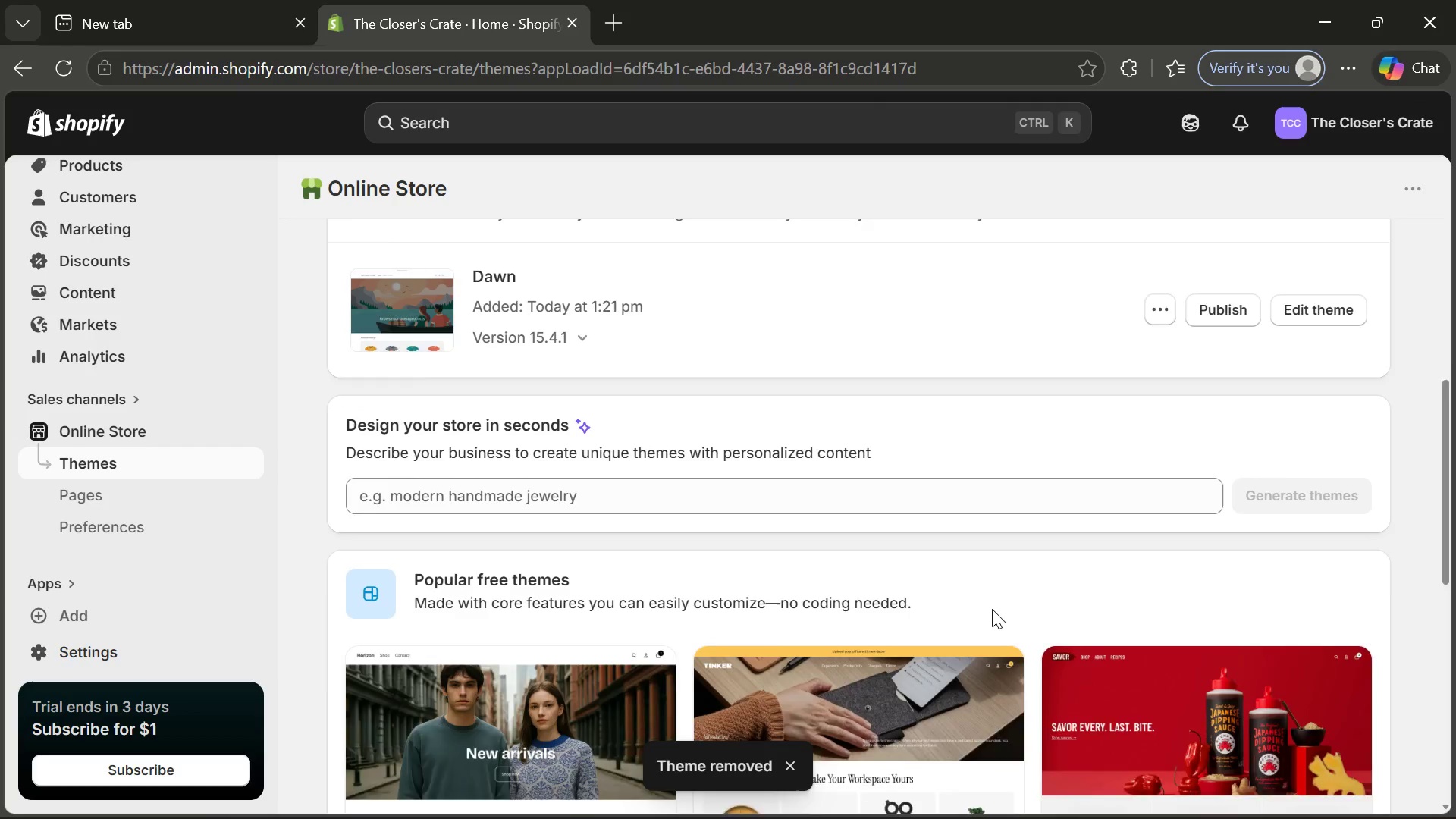 
scroll: coordinate [992, 607], scroll_direction: up, amount: 7.0
 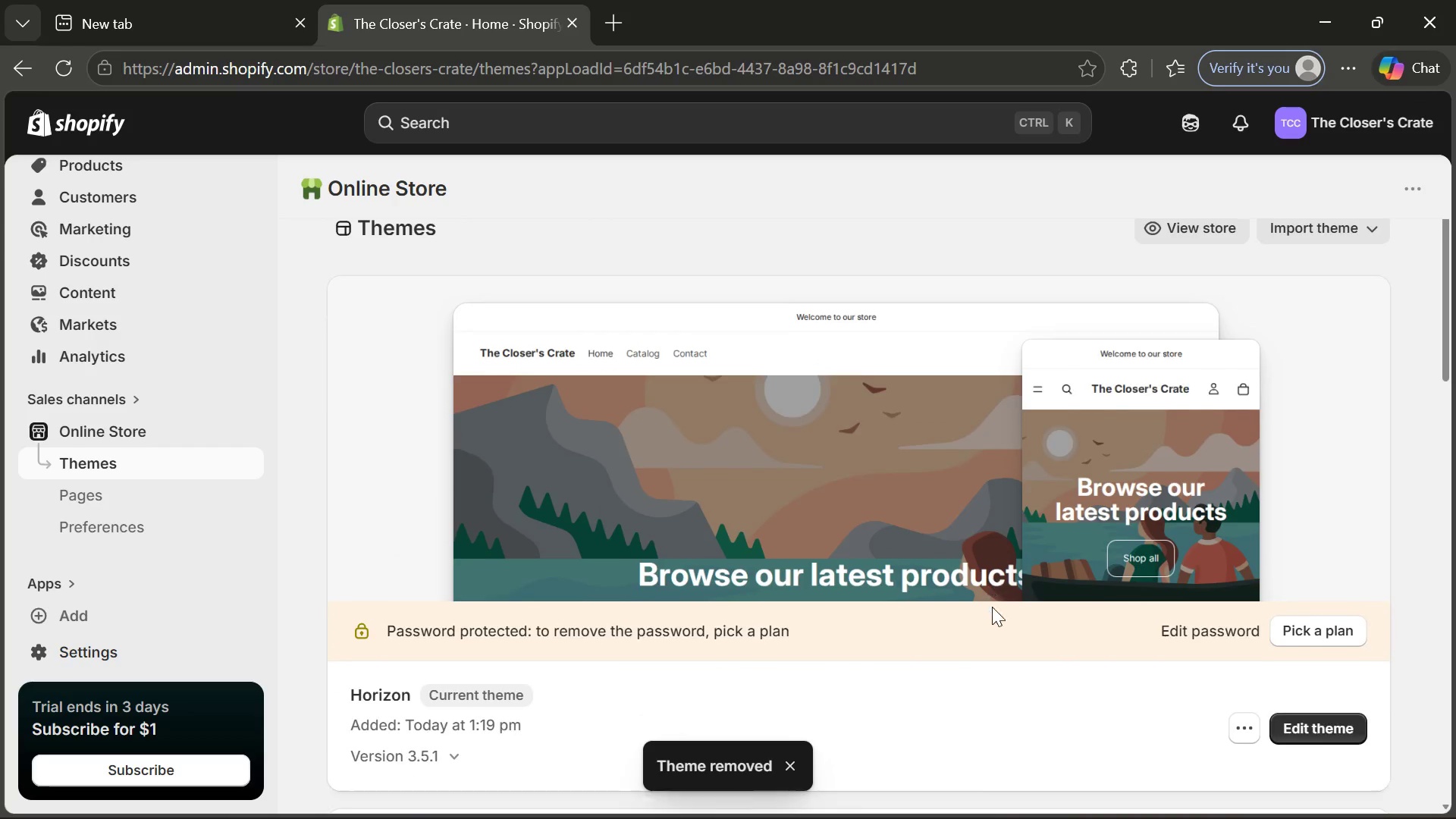 
scroll: coordinate [992, 607], scroll_direction: down, amount: 2.0
 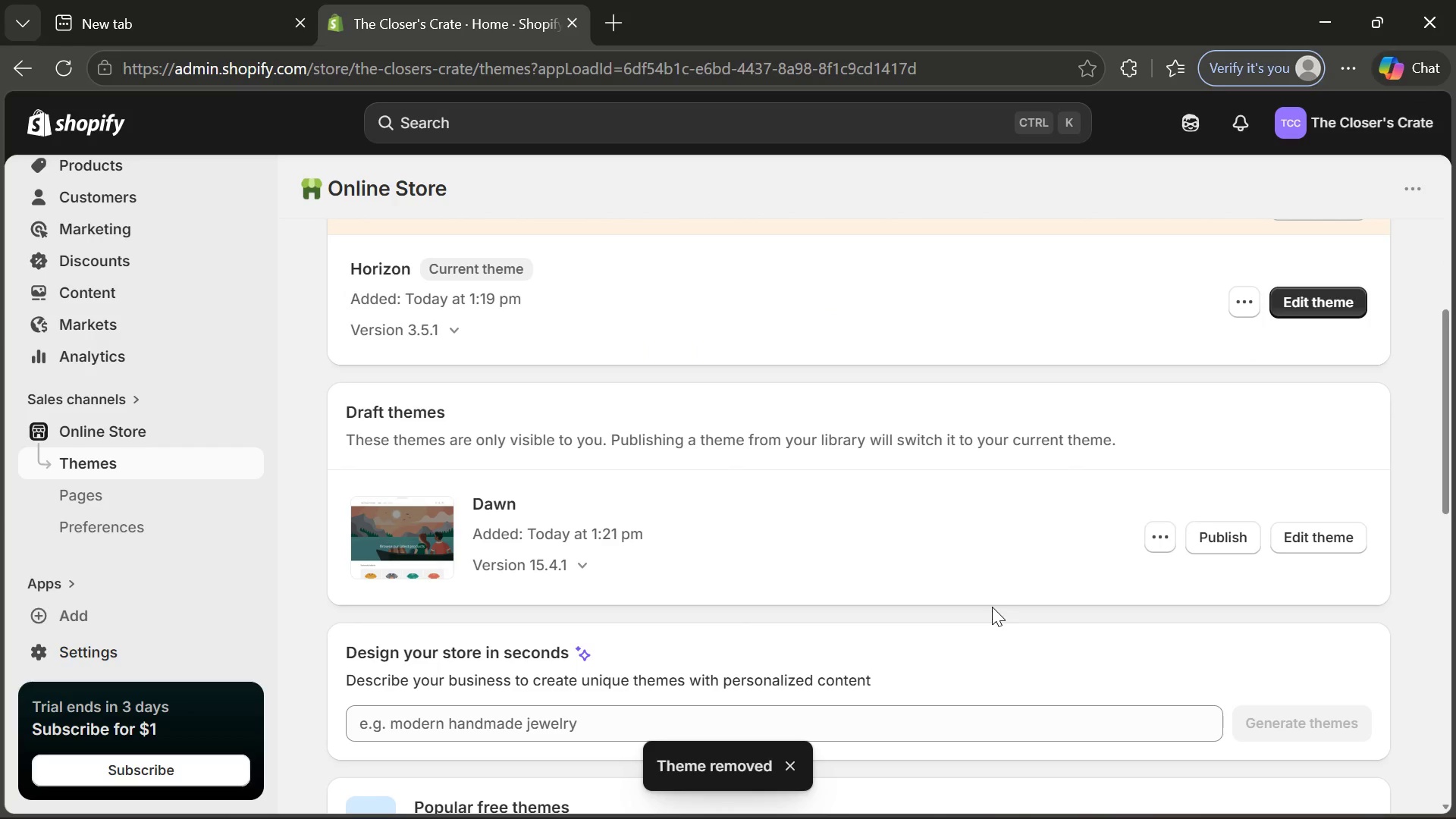 
scroll: coordinate [992, 607], scroll_direction: up, amount: 1.0
 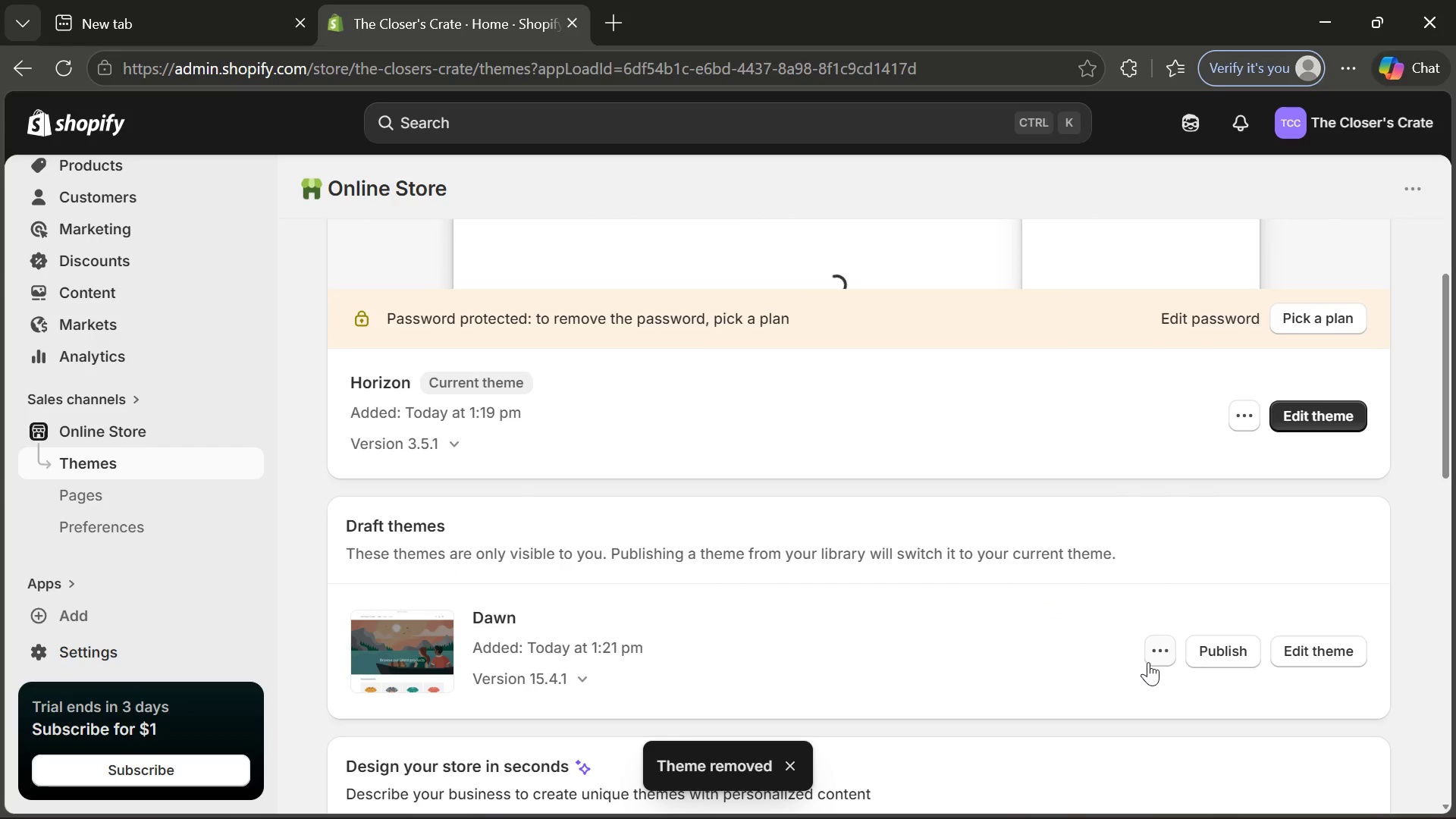 
left_click([1156, 662])
 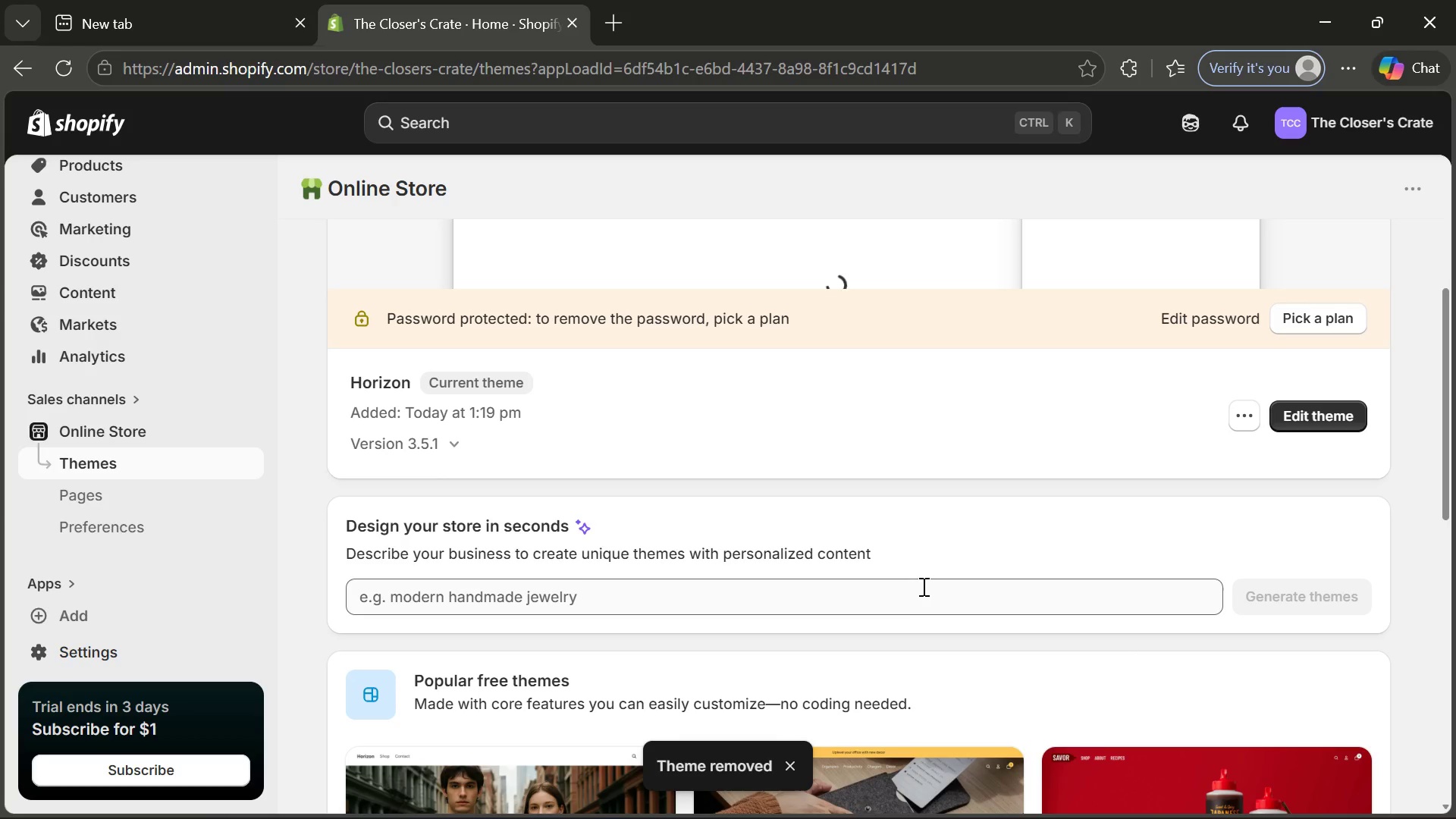 
scroll: coordinate [922, 585], scroll_direction: down, amount: 9.0
 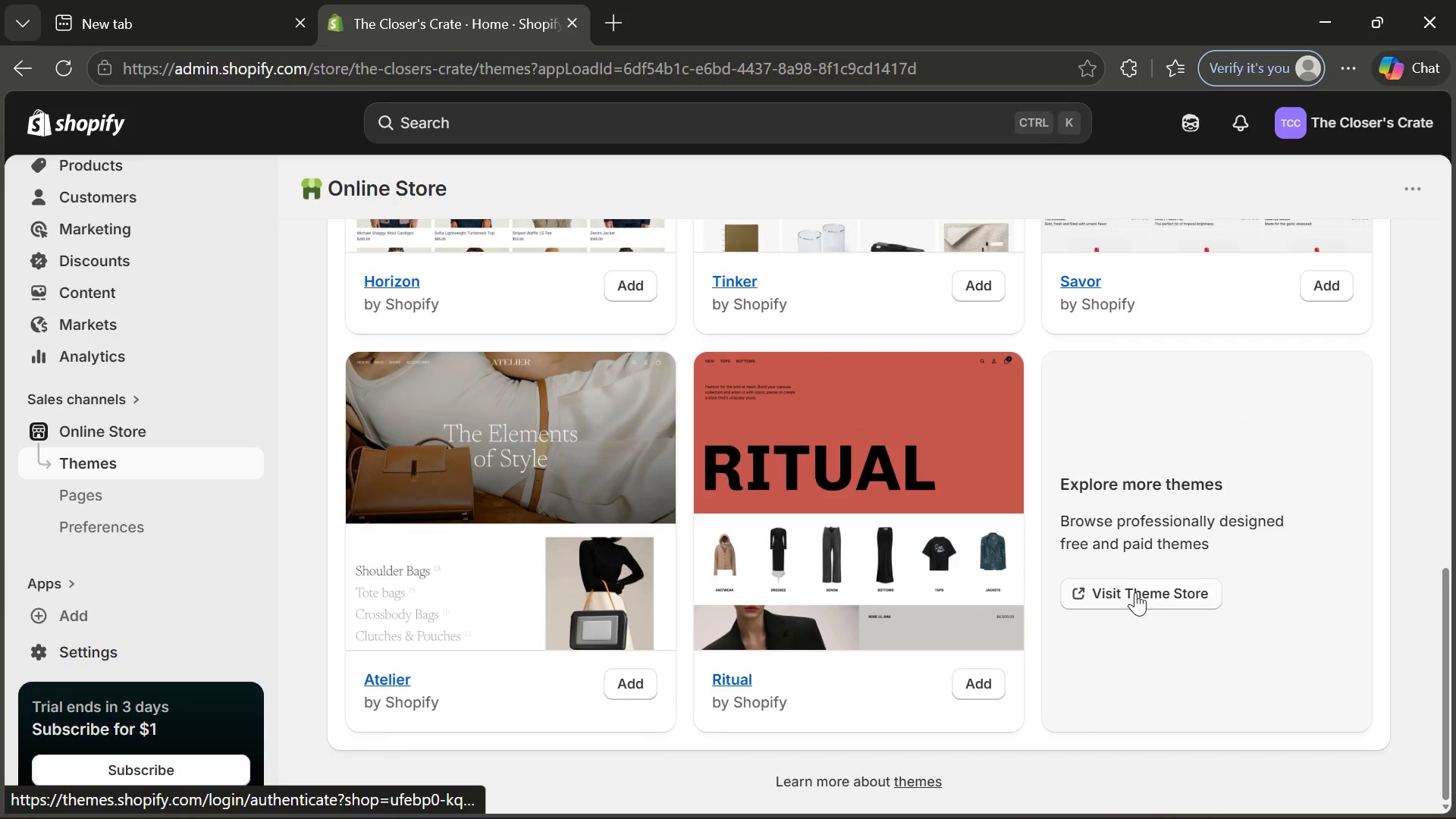 
left_click([1138, 592])
 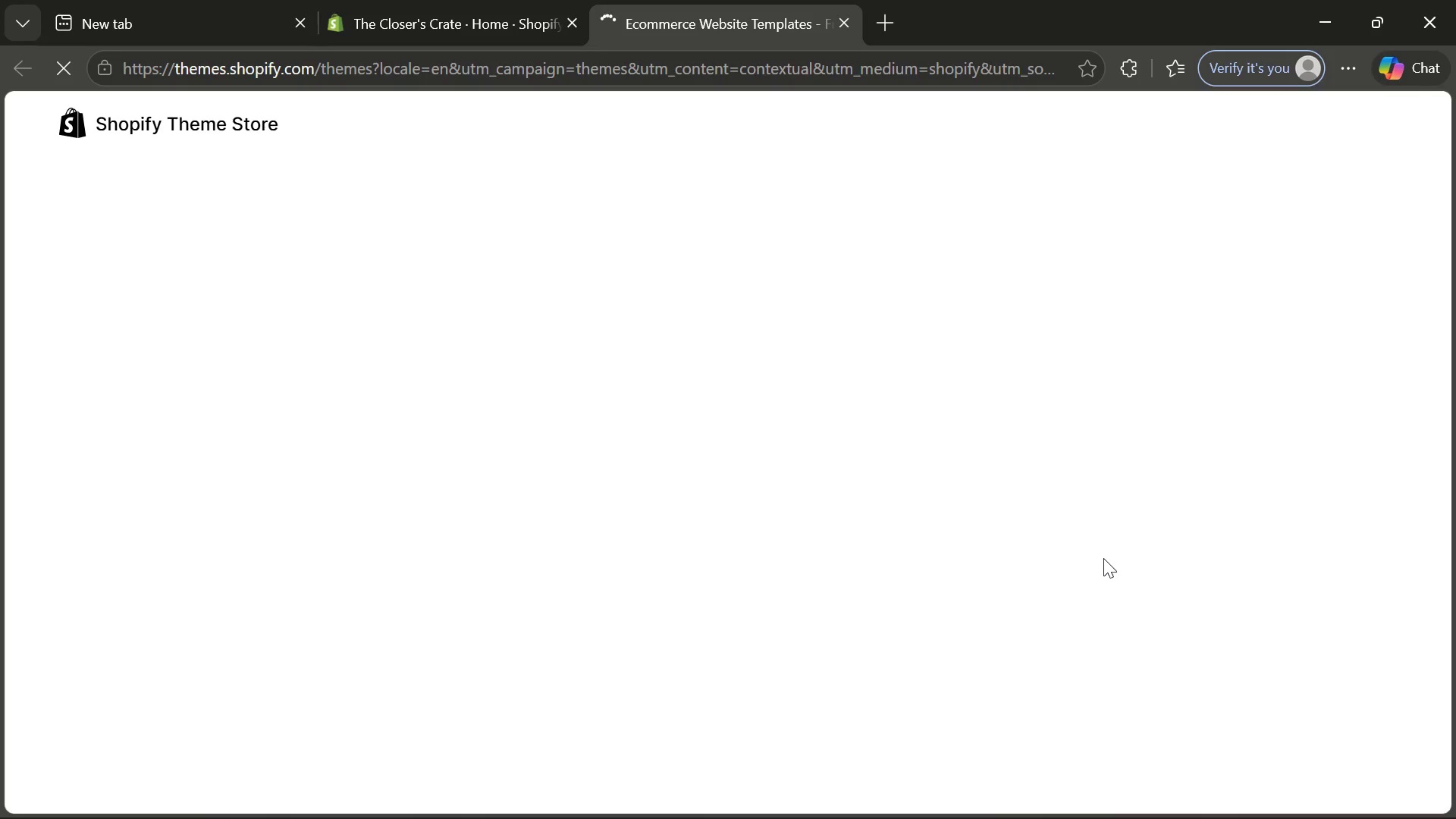 
wait(12.55)
 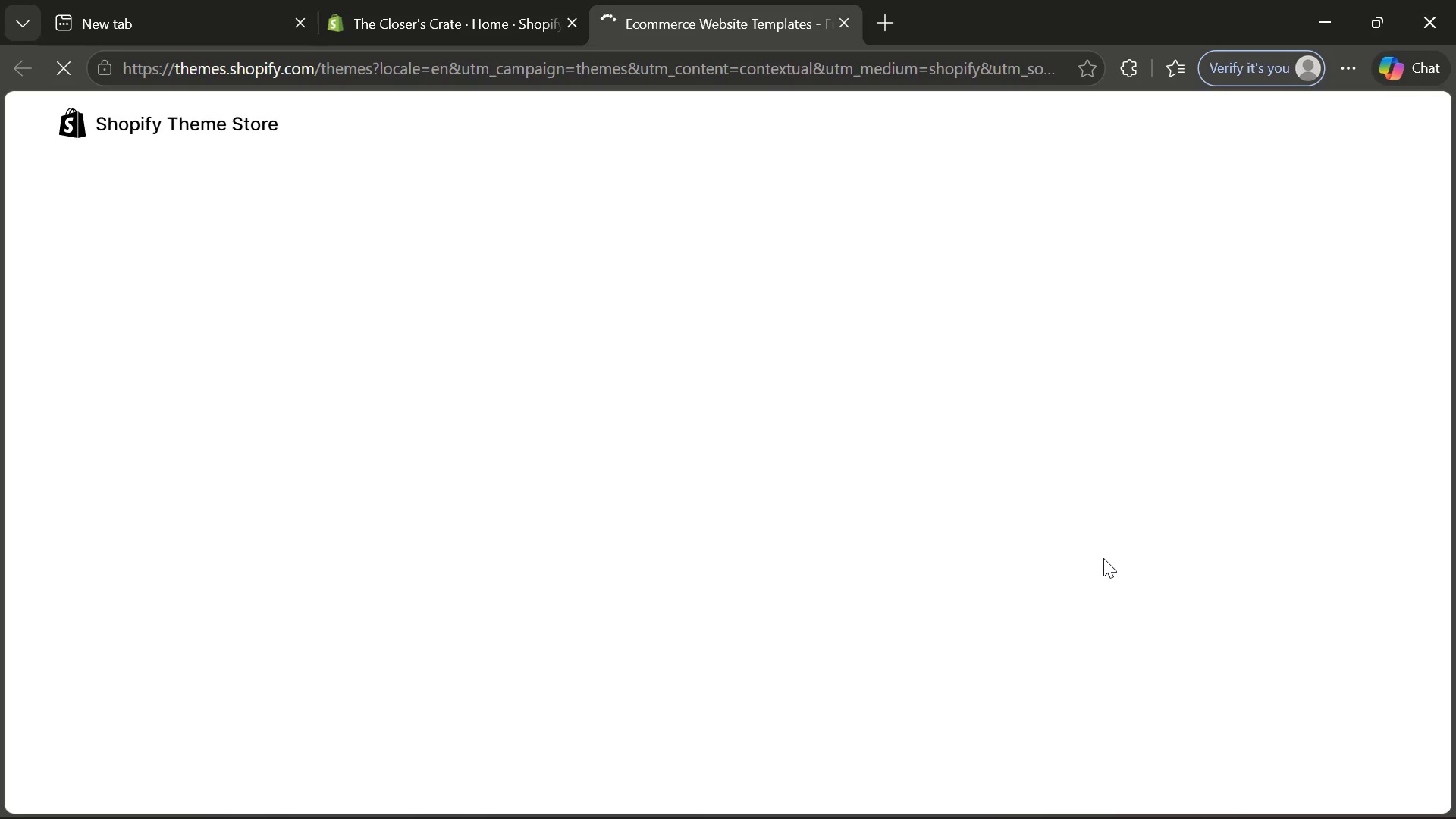 
left_click([1281, 127])
 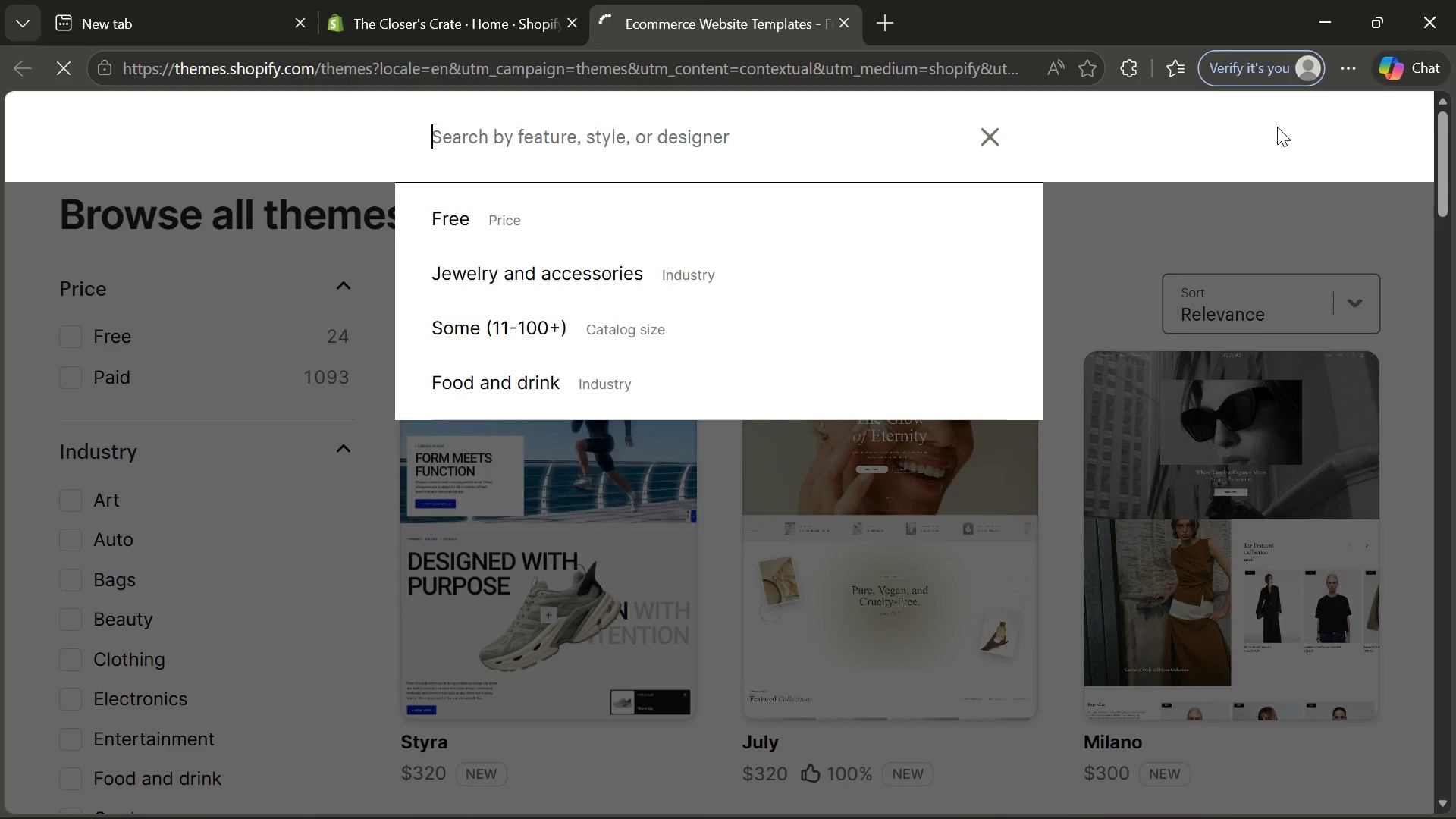 
type(dawn)
 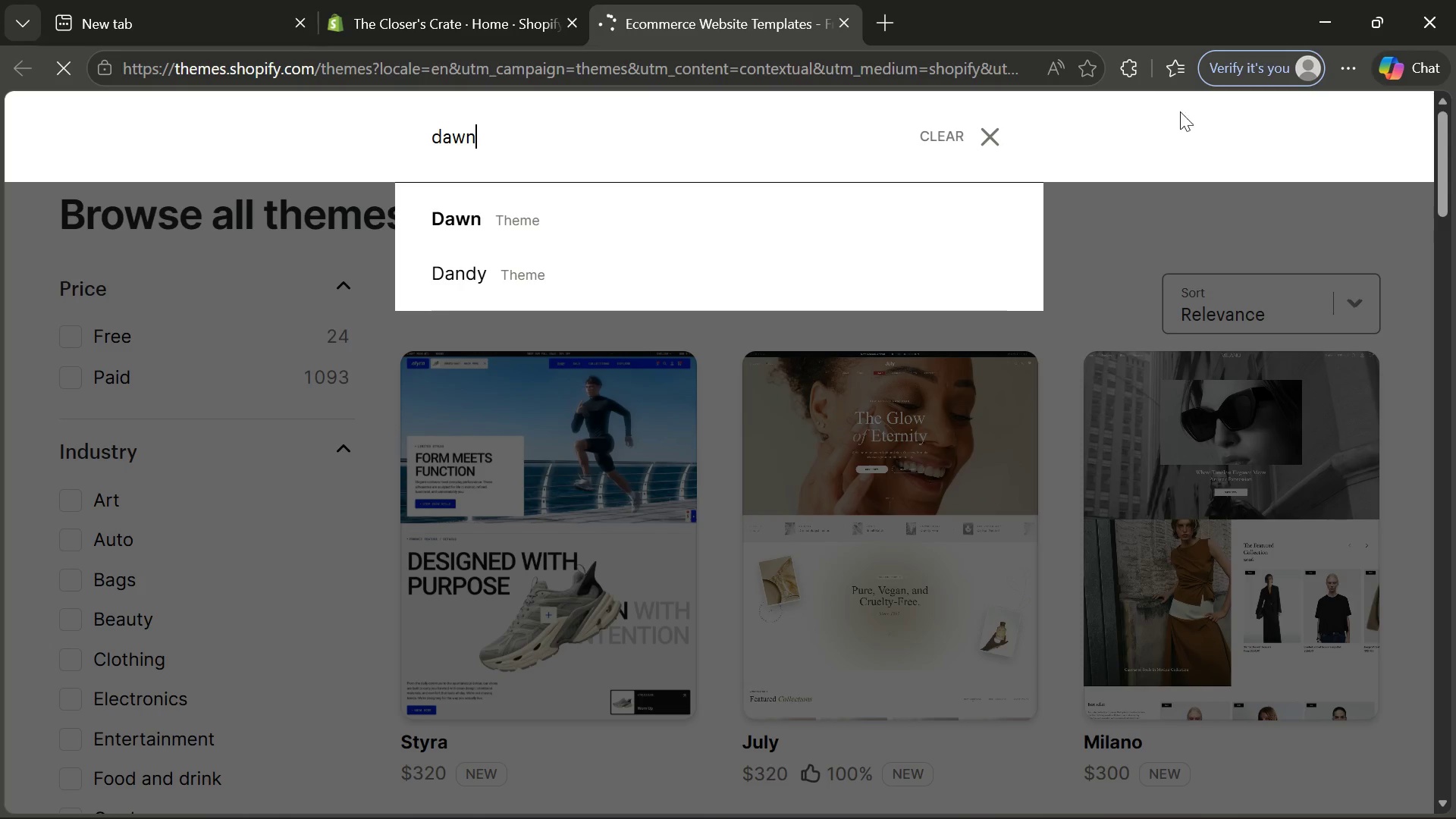 
left_click([448, 214])
 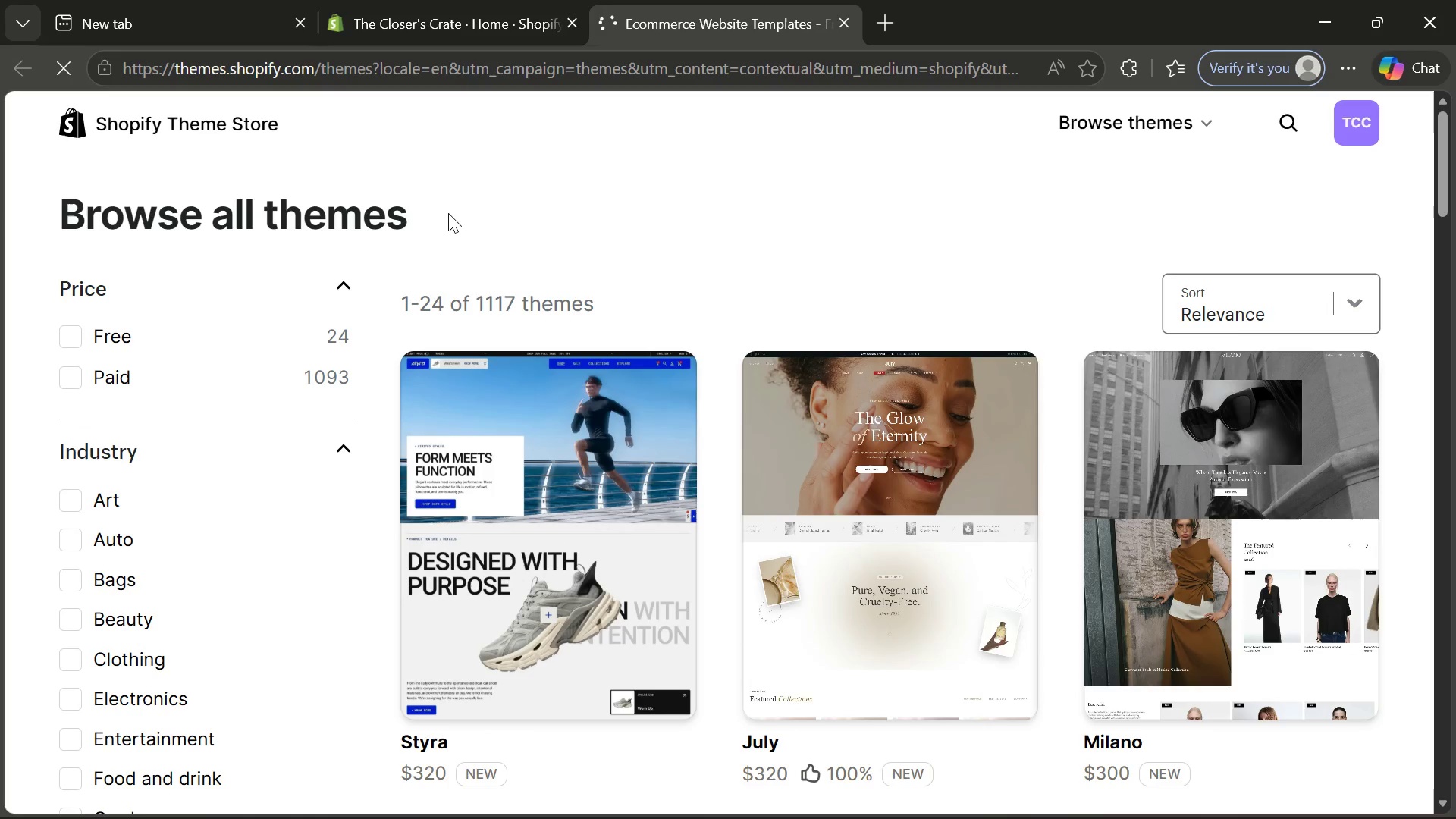 
wait(8.36)
 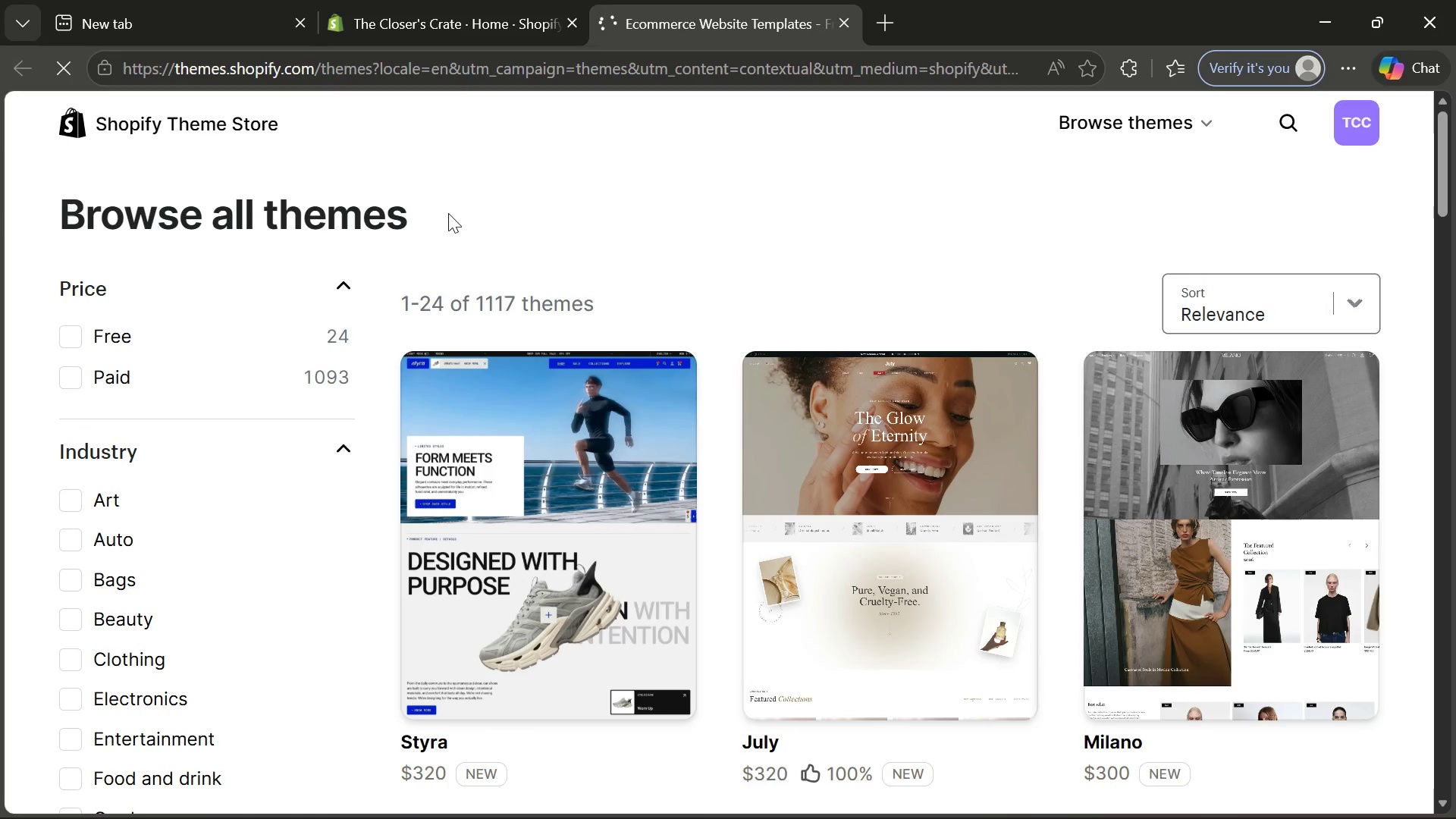 
left_click([1351, 690])
 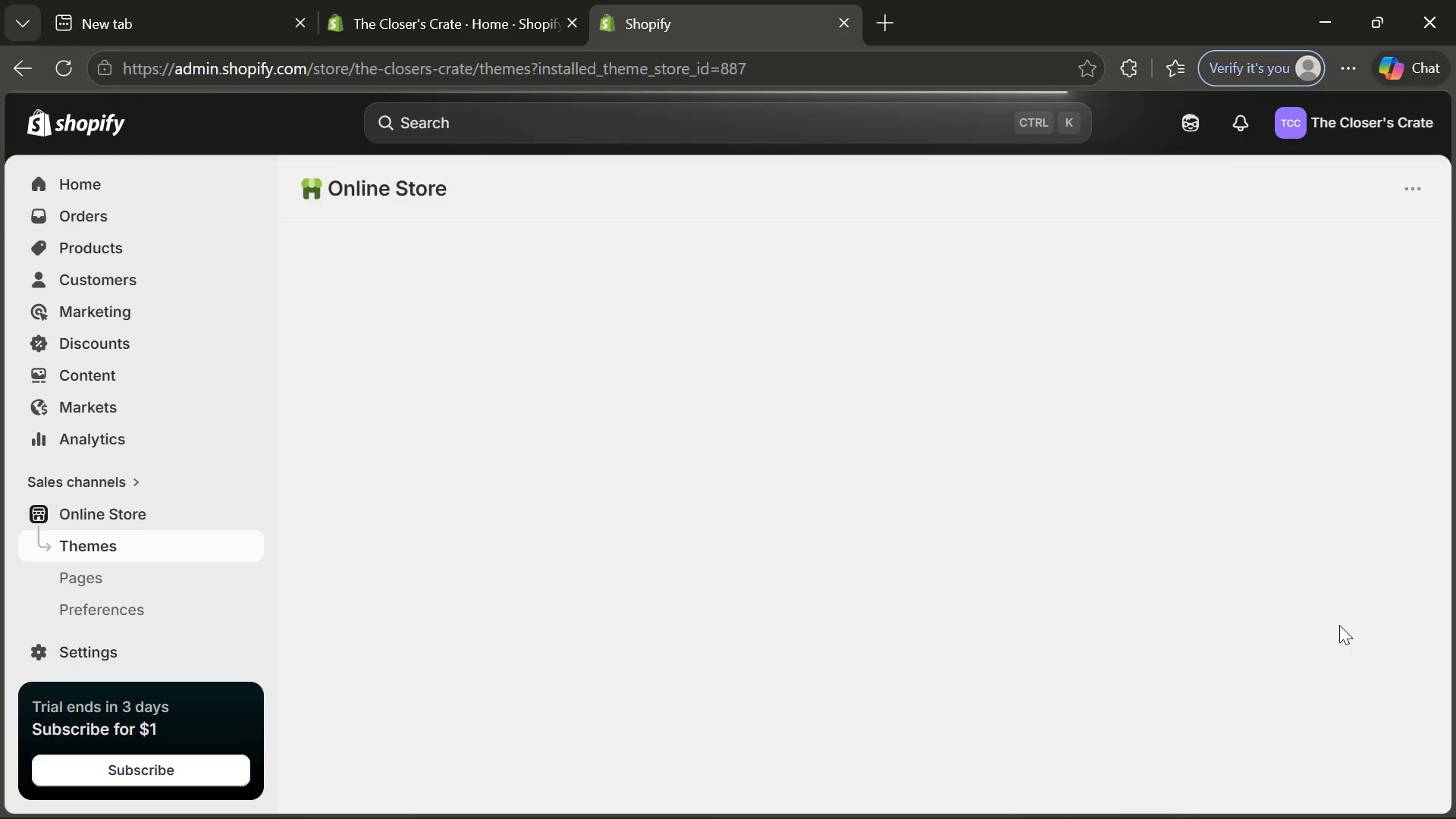 
wait(26.49)
 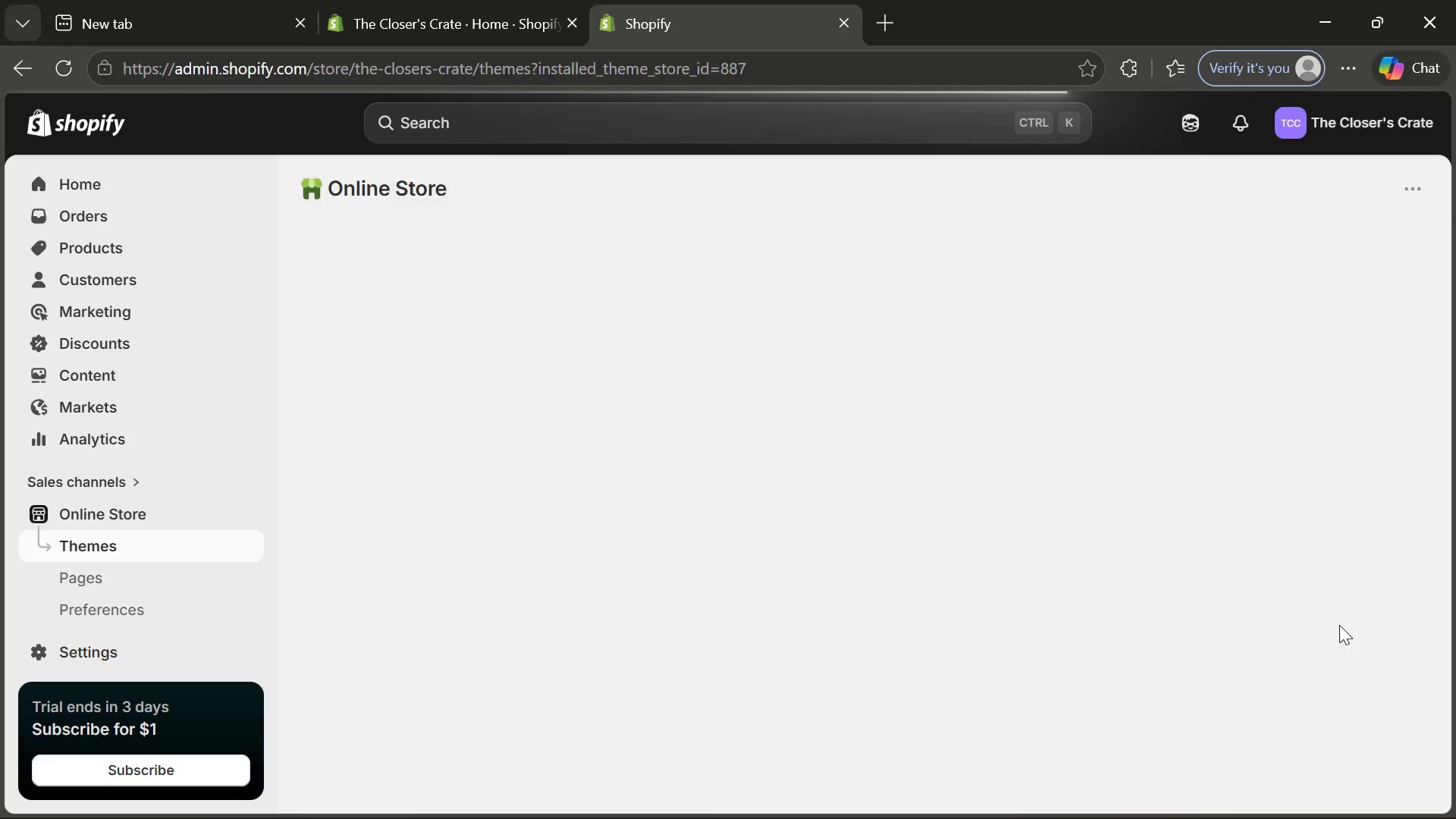 
mouse_move([1185, 531])
 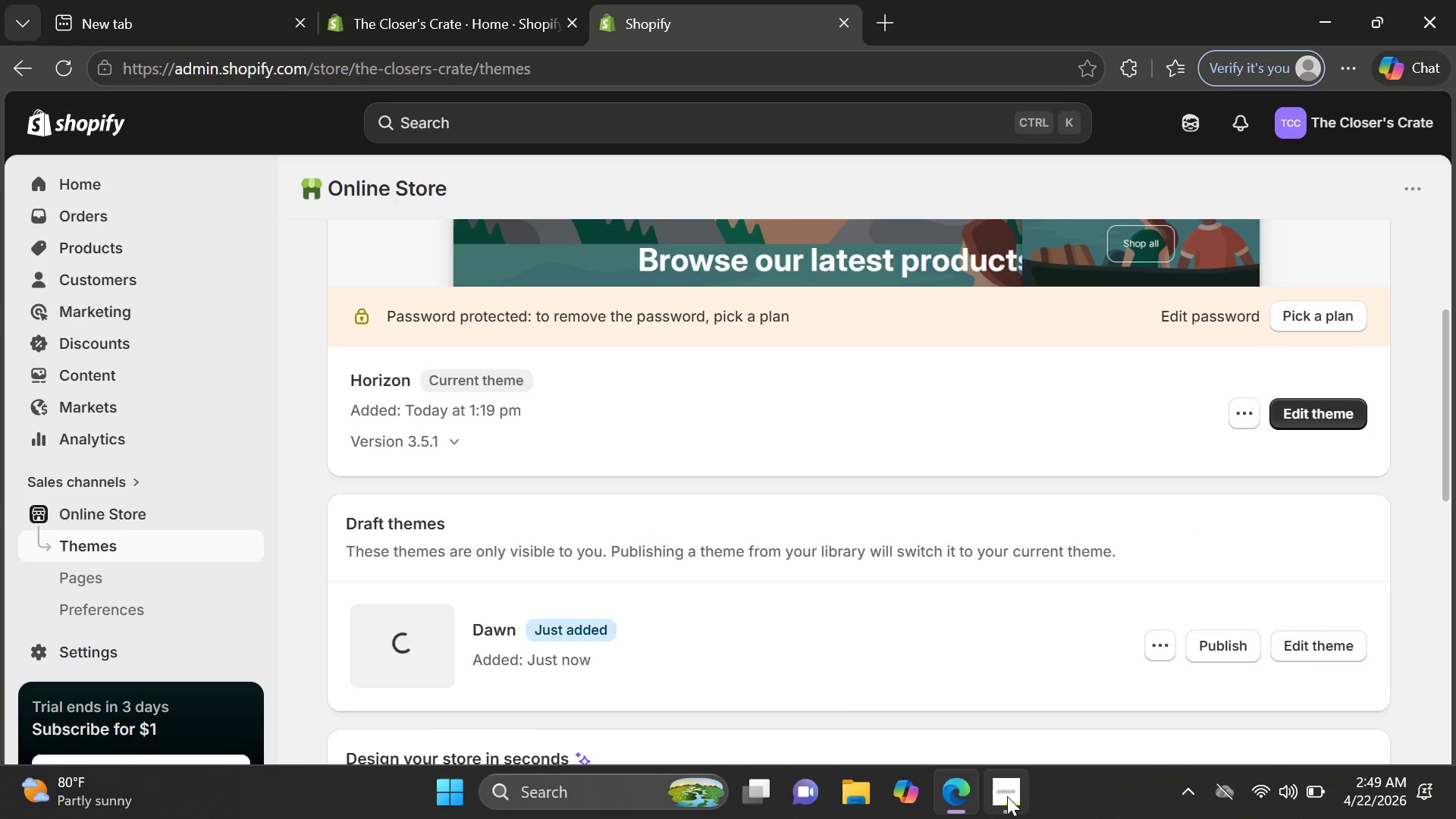 
left_click([1006, 796])